 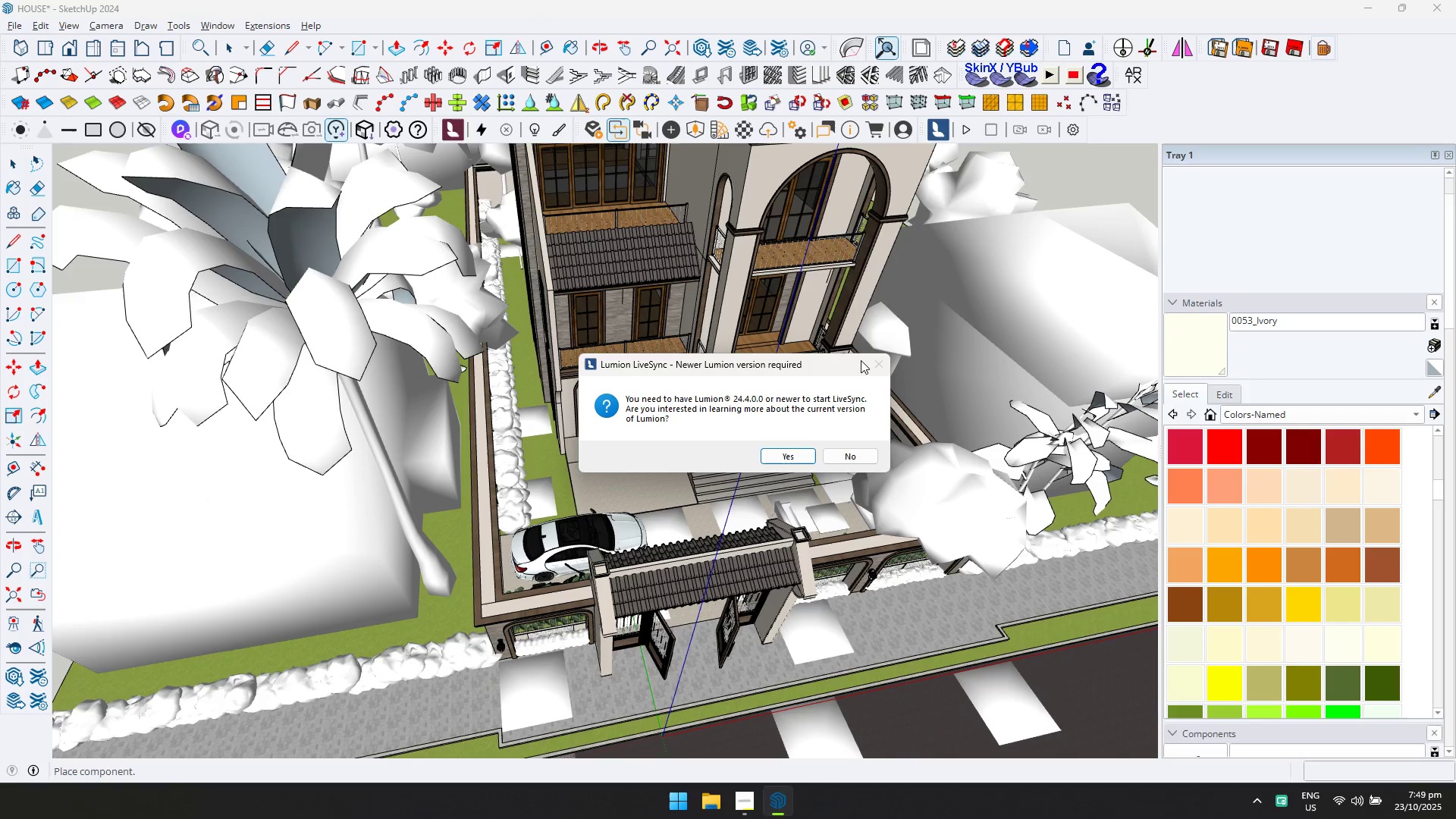 
left_click([855, 454])
 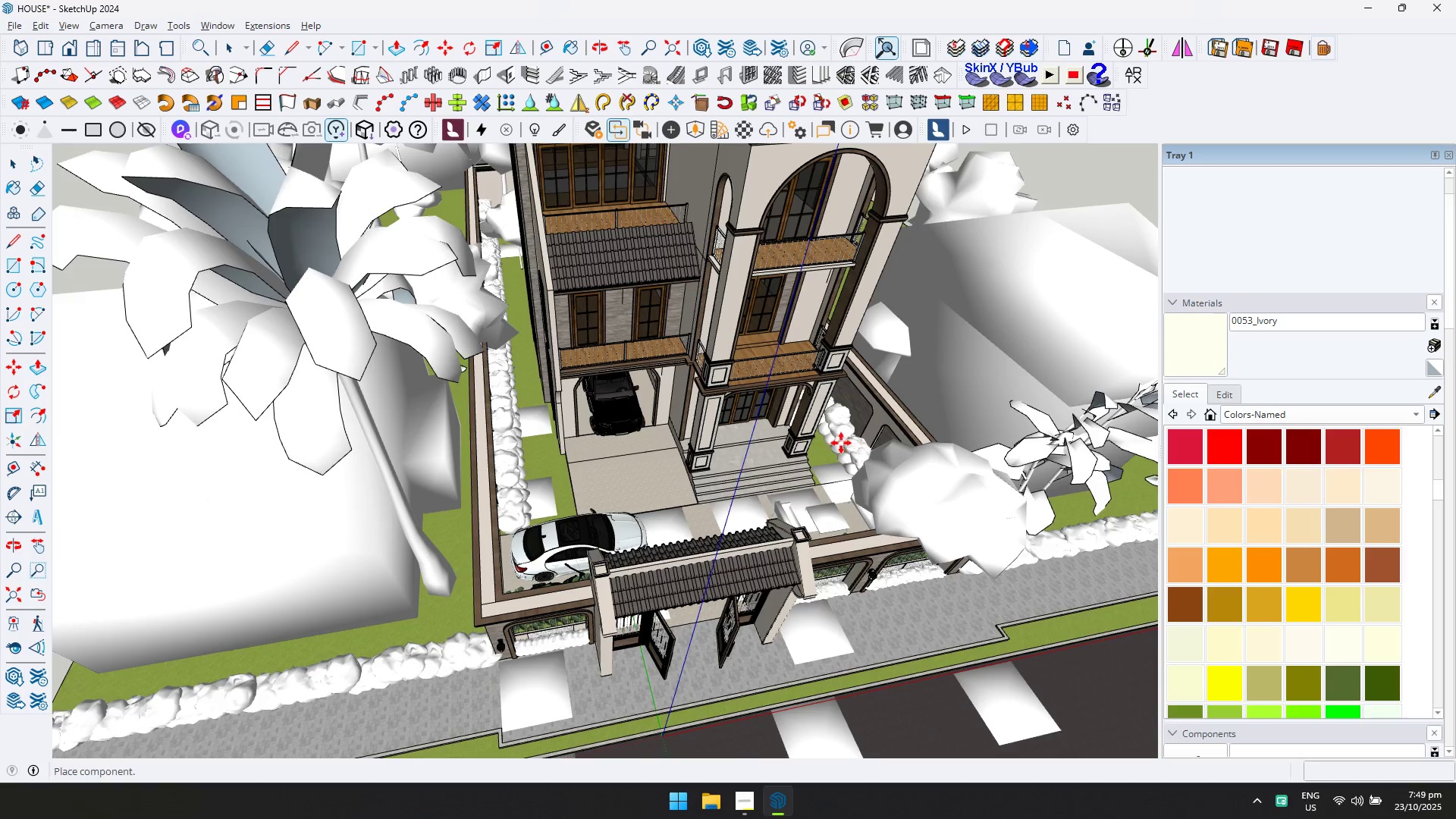 
scroll: coordinate [789, 662], scroll_direction: down, amount: 48.0
 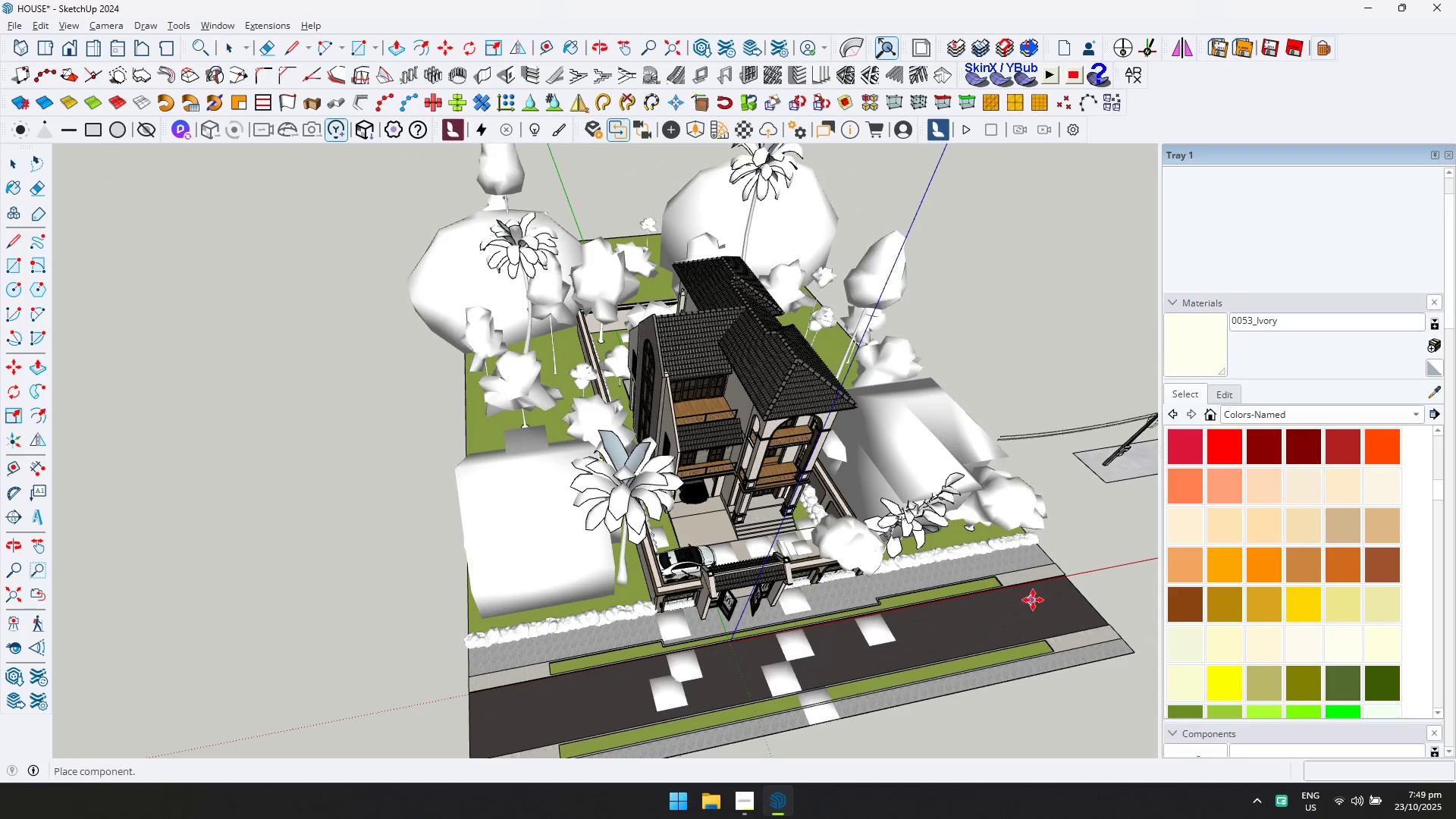 
hold_key(key=ShiftLeft, duration=0.56)
 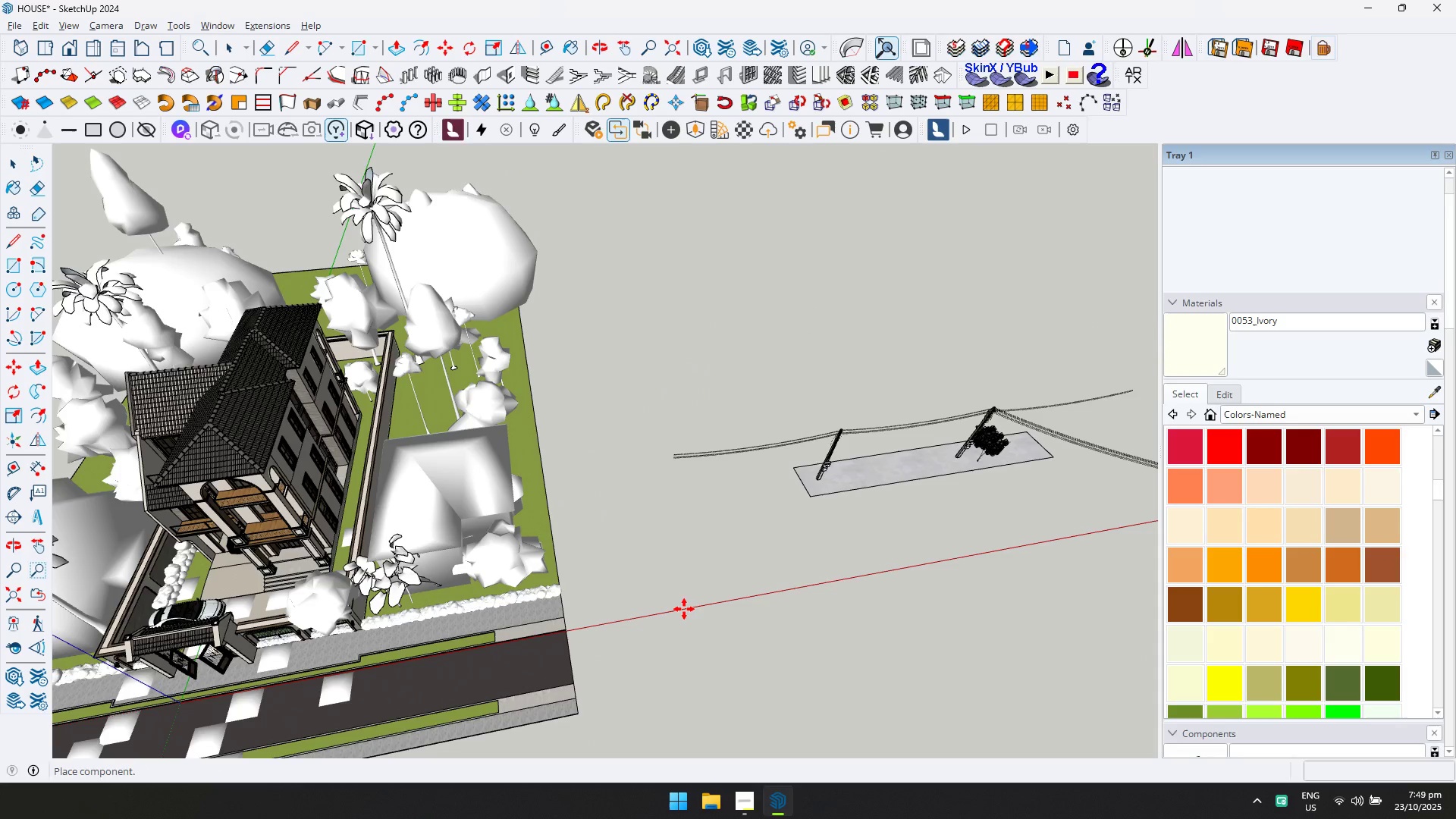 
left_click([684, 609])
 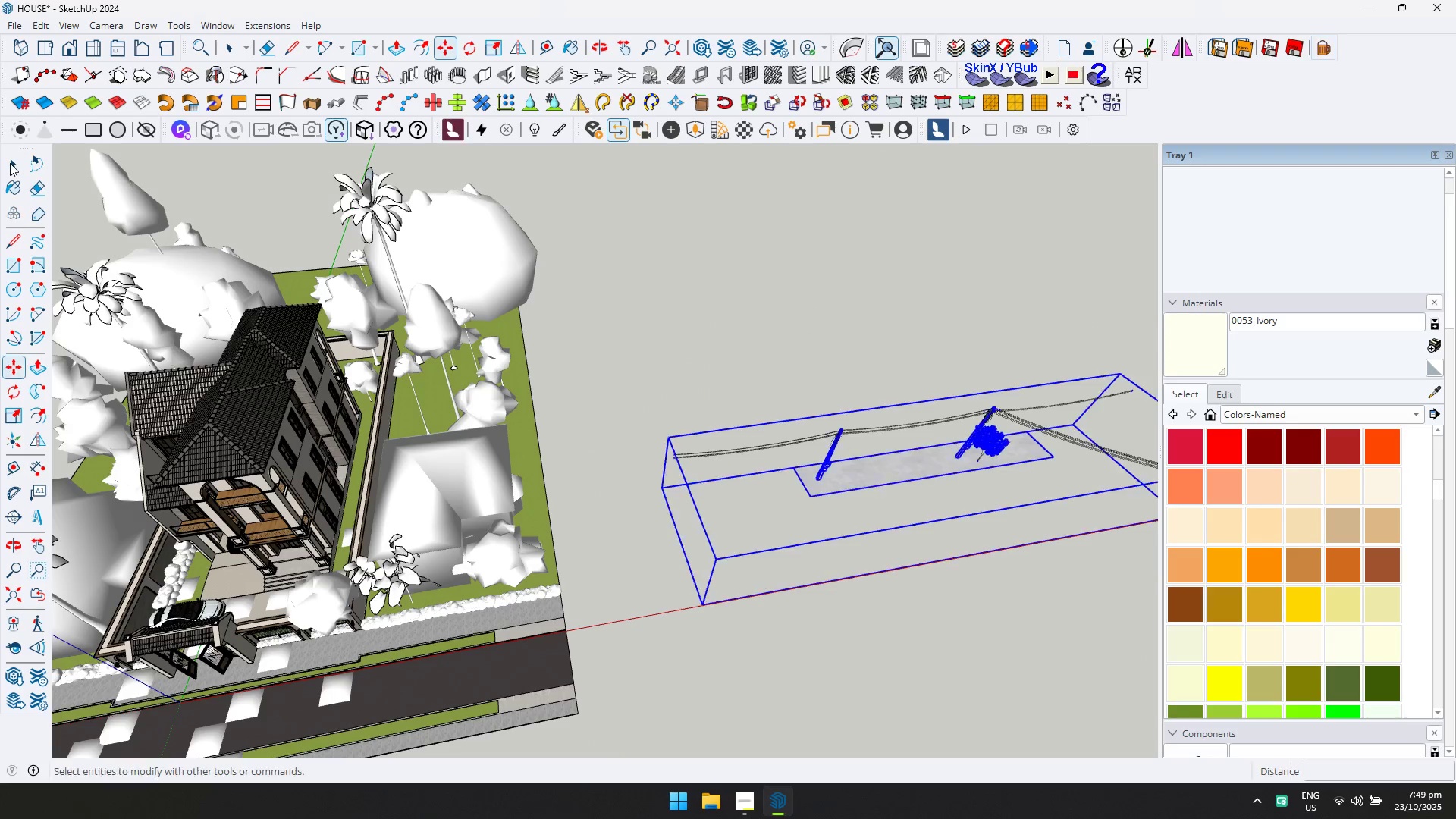 
left_click([10, 163])
 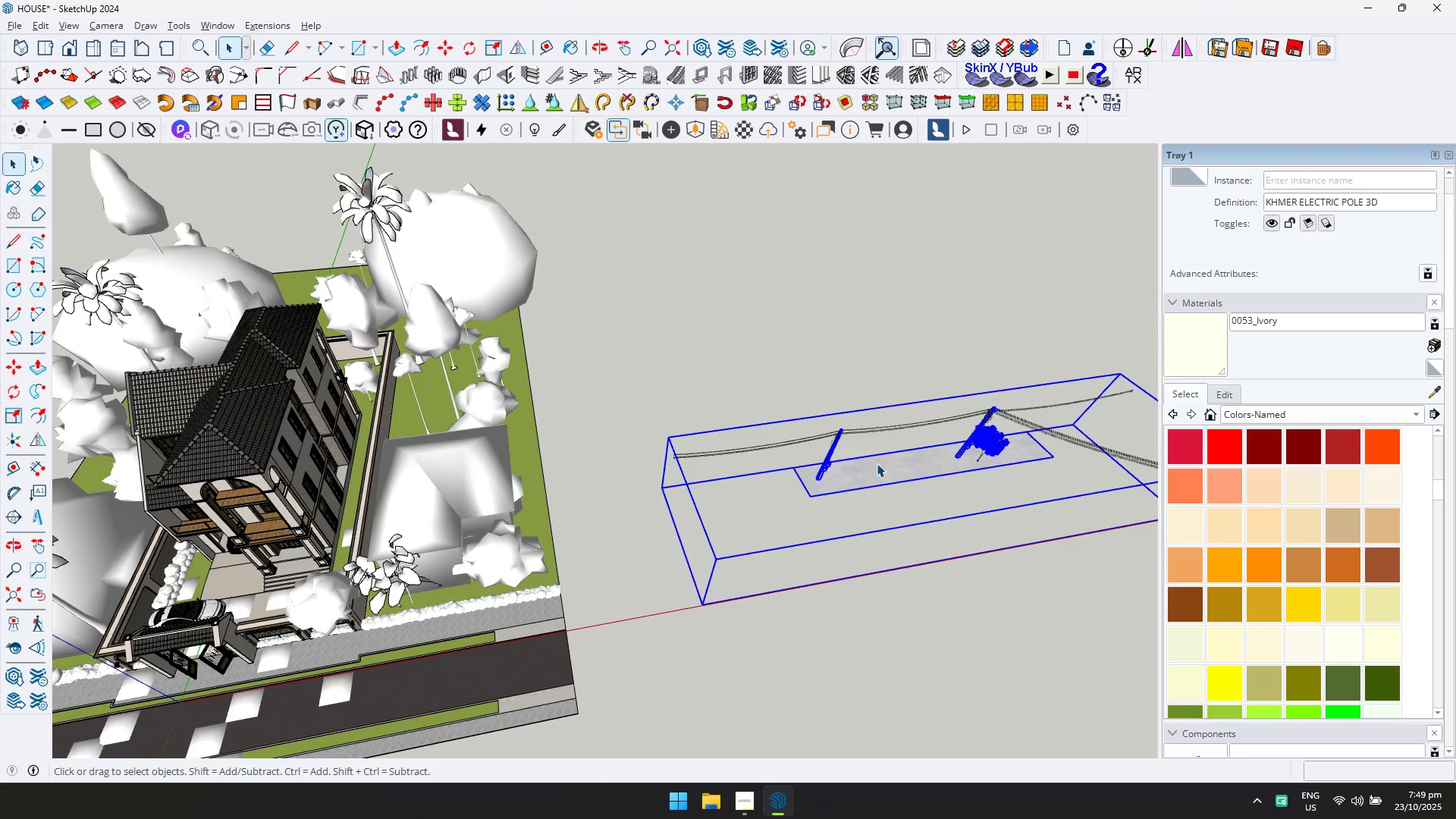 
double_click([870, 453])
 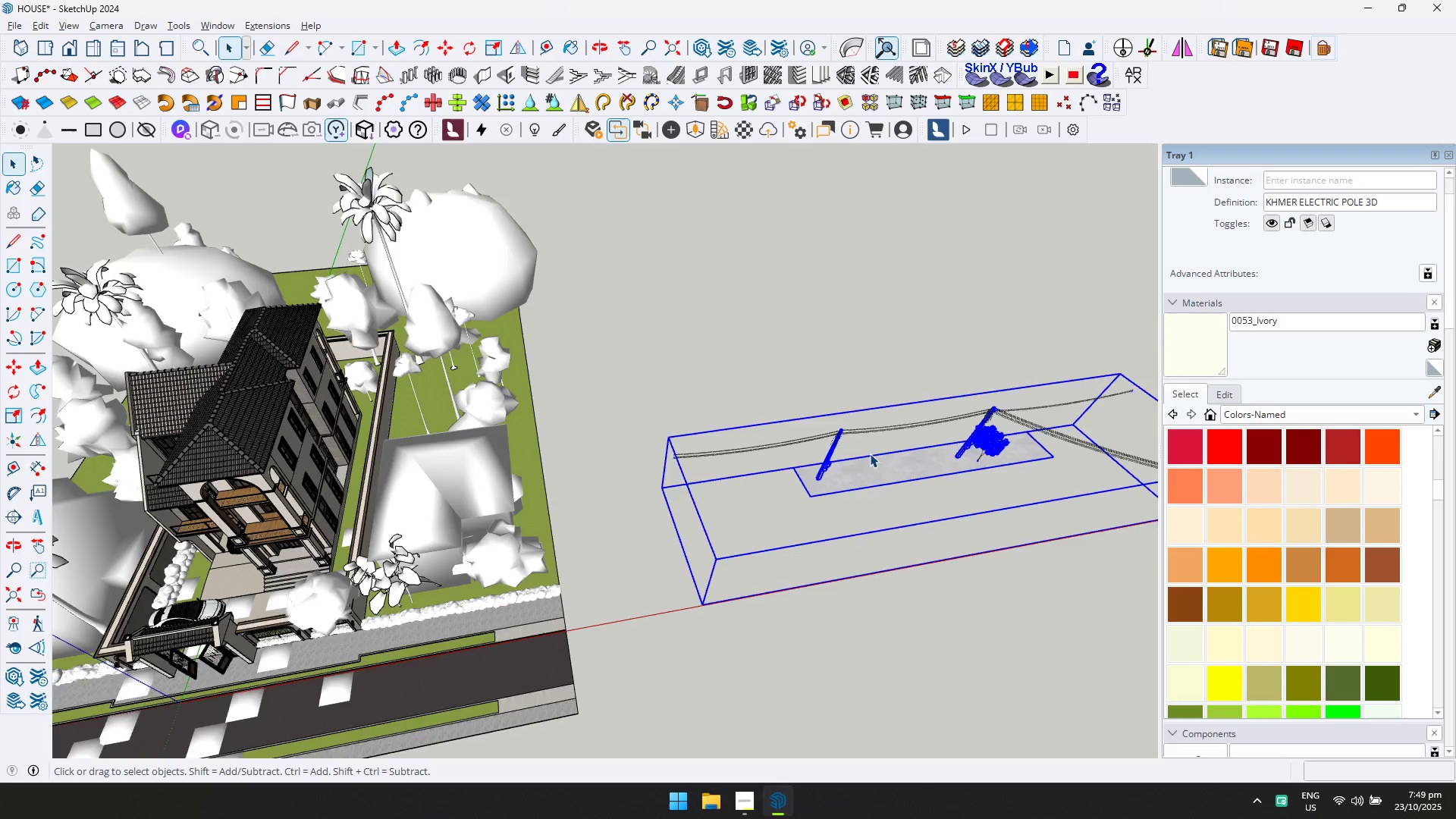 
triple_click([870, 453])
 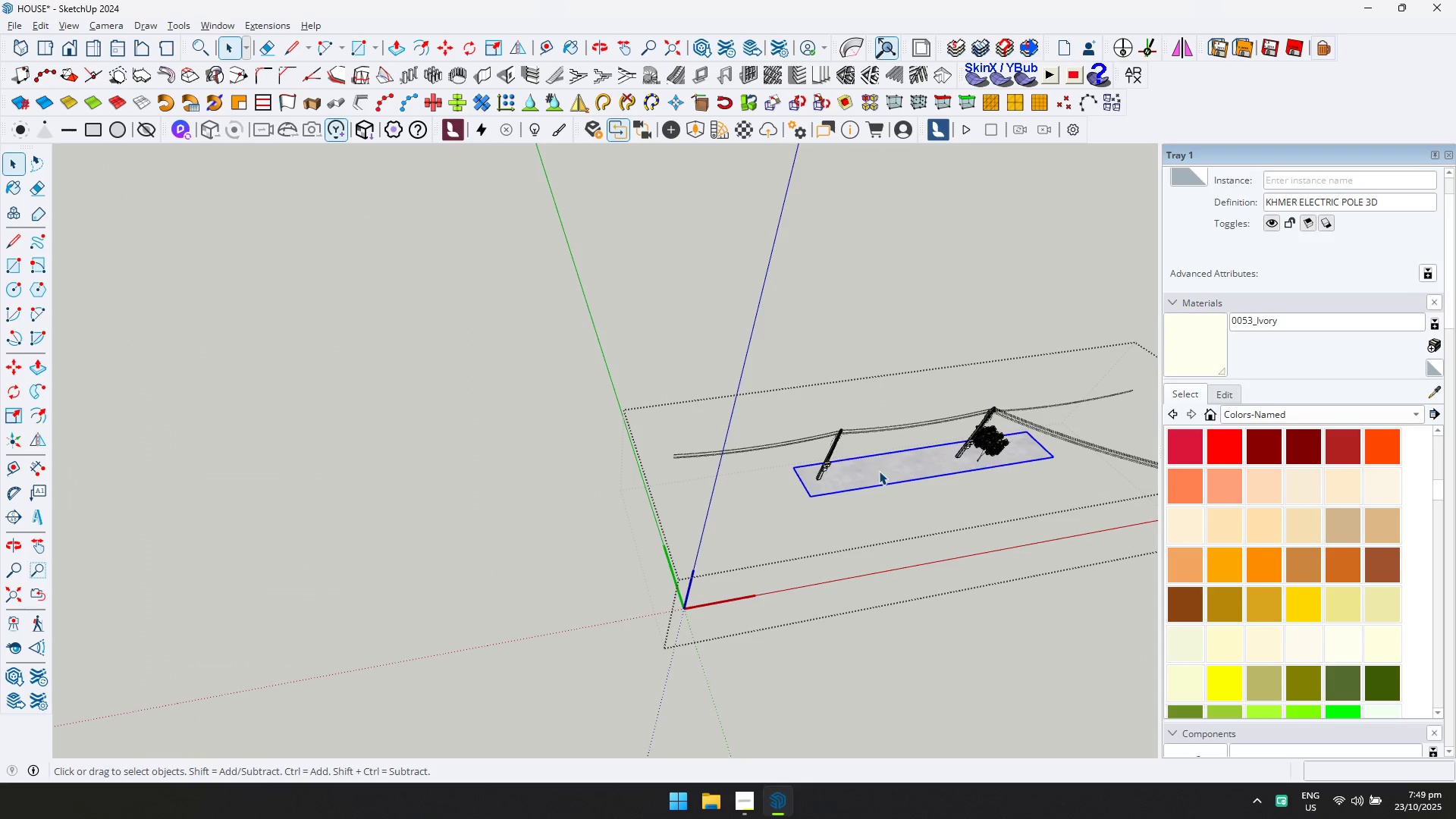 
triple_click([879, 471])
 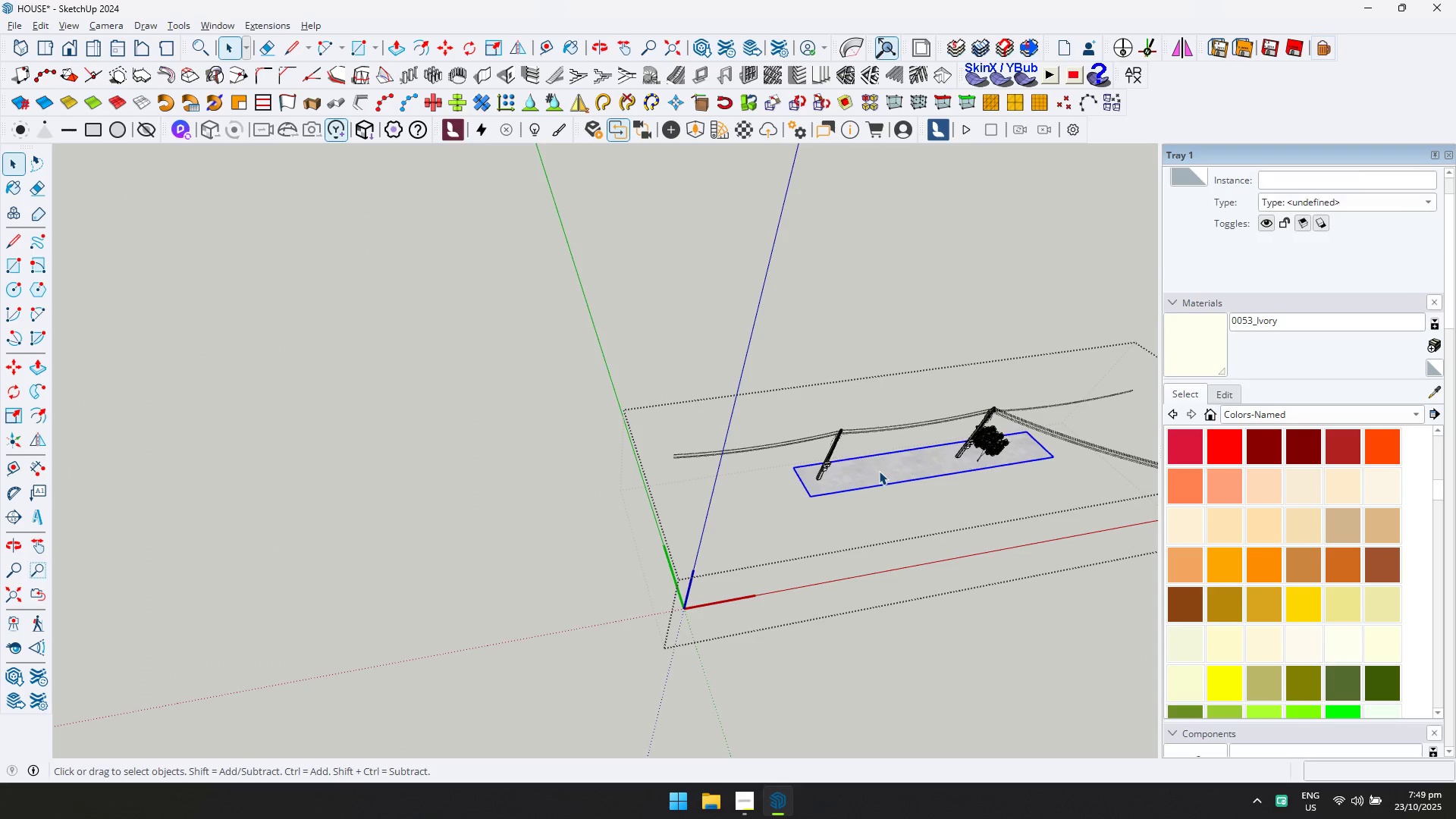 
key(Delete)
 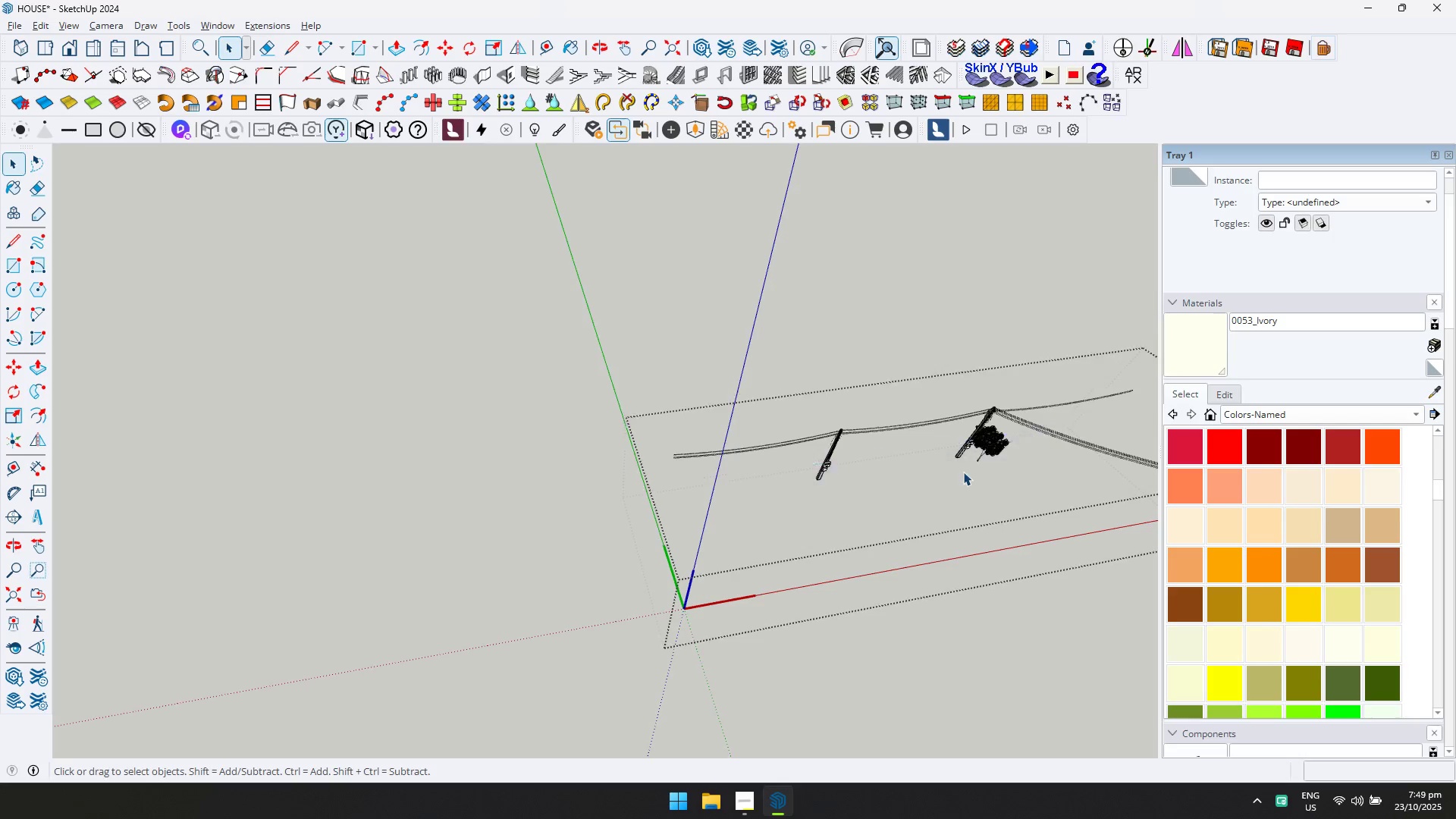 
key(N)
 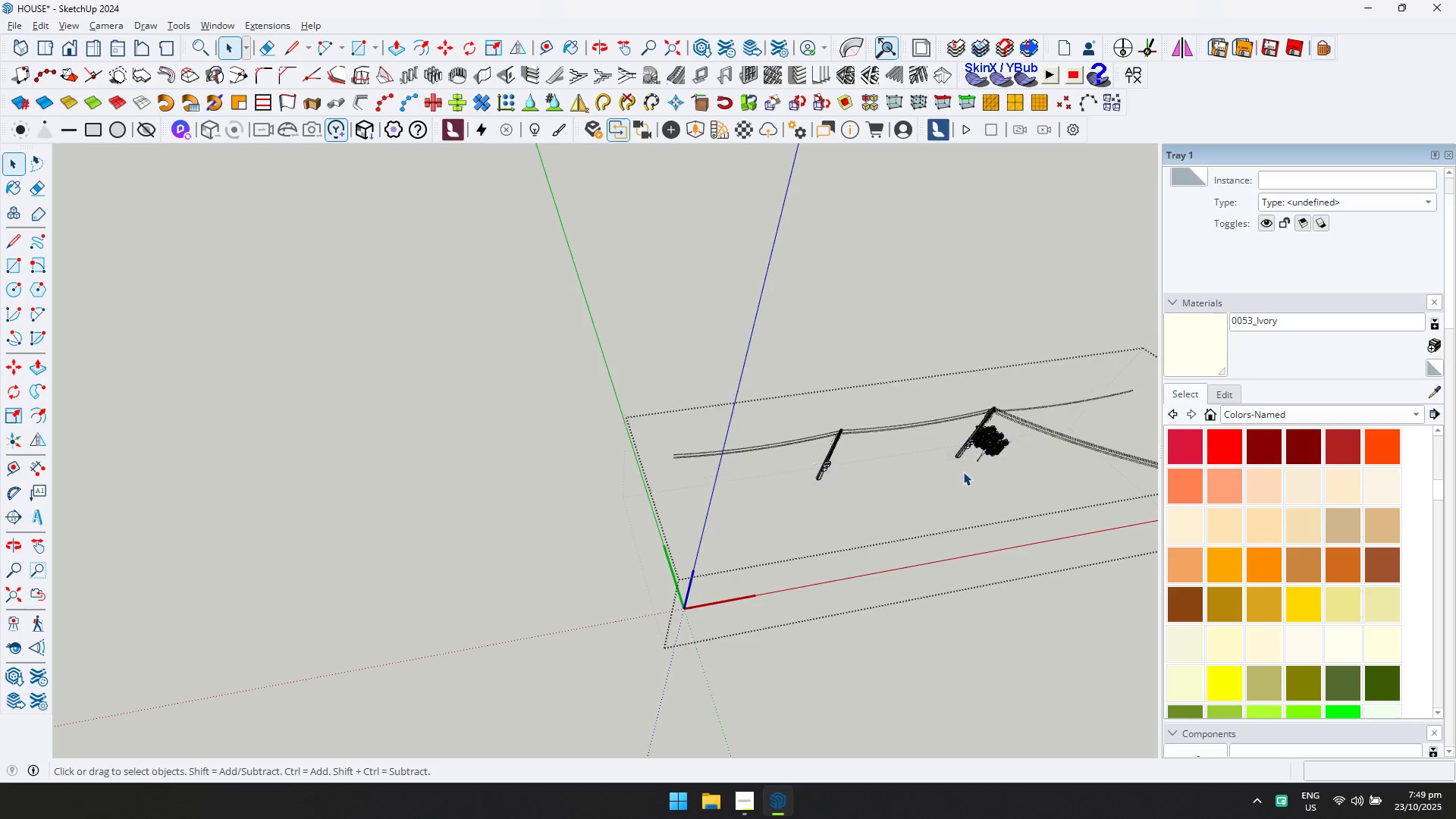 
scroll: coordinate [971, 469], scroll_direction: up, amount: 4.0
 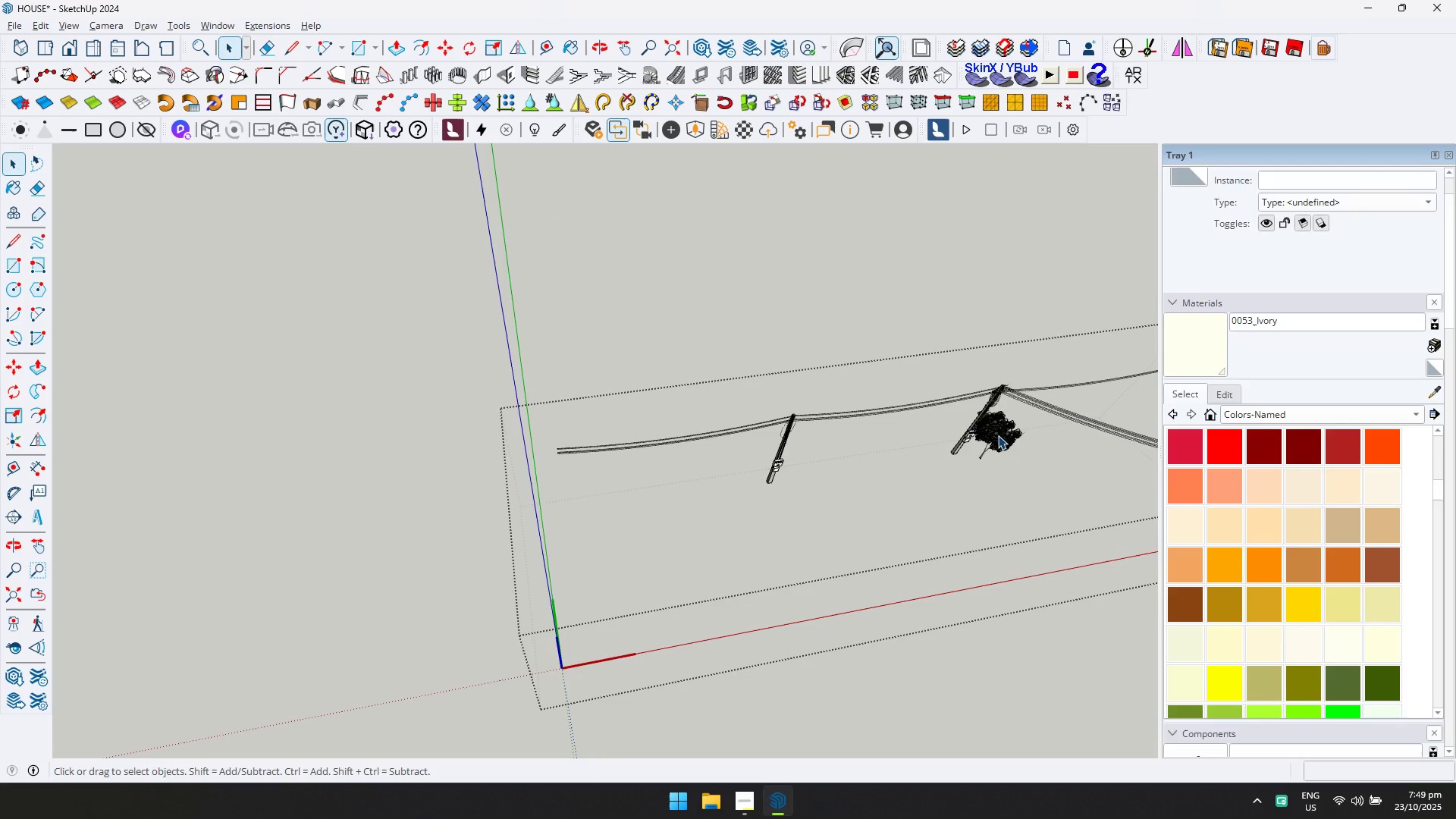 
left_click([999, 429])
 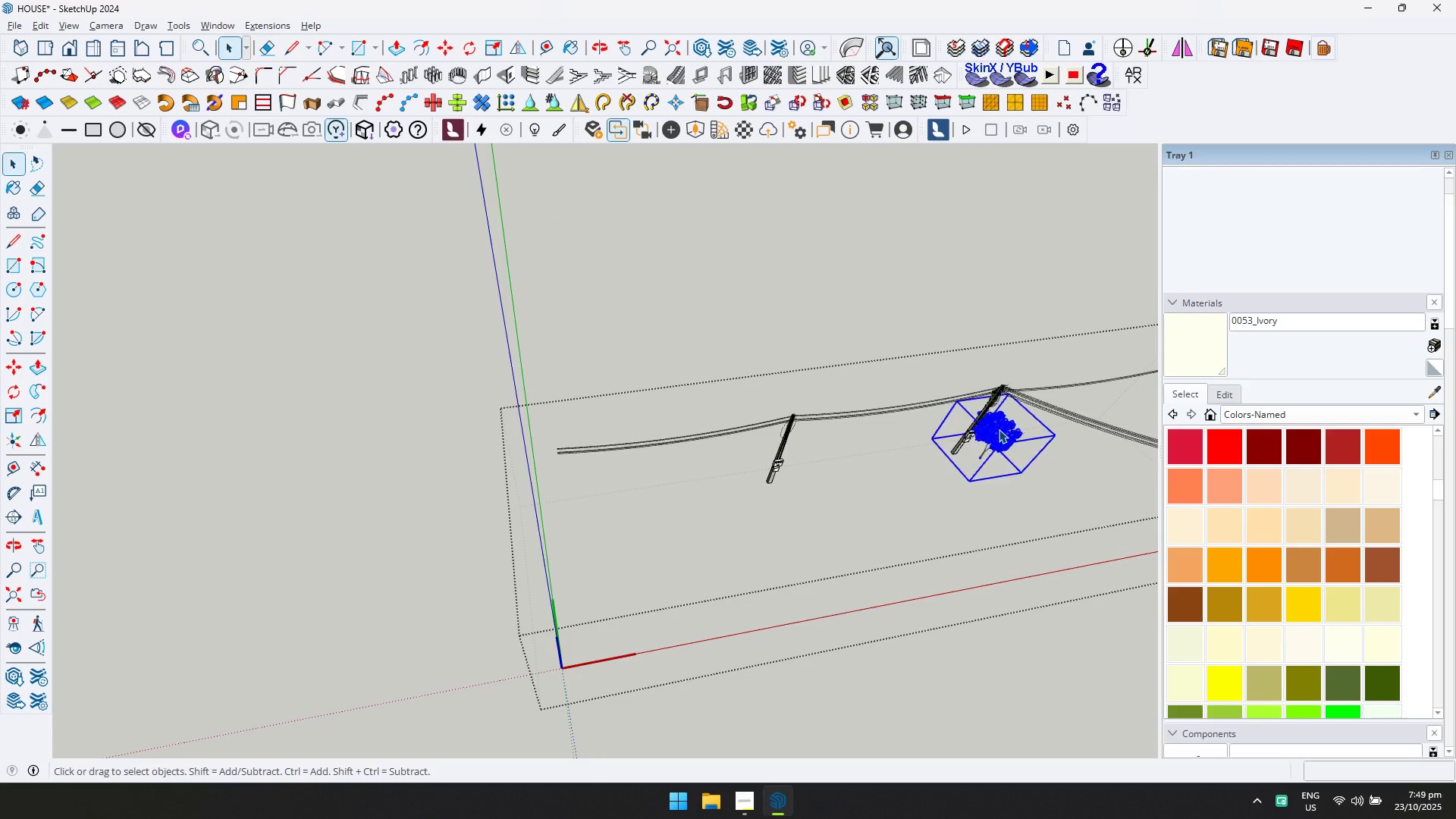 
key(Delete)
 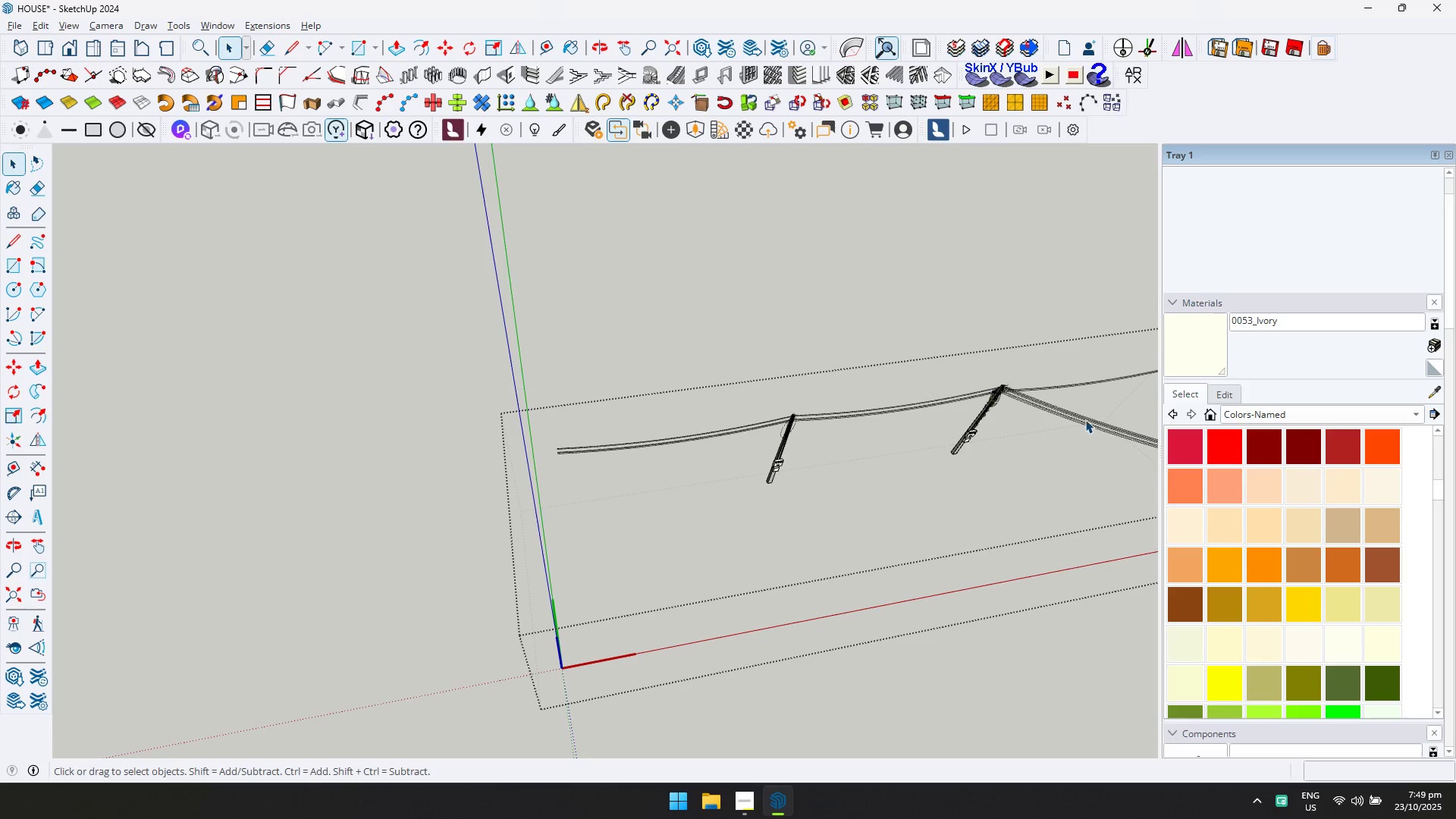 
double_click([1085, 419])
 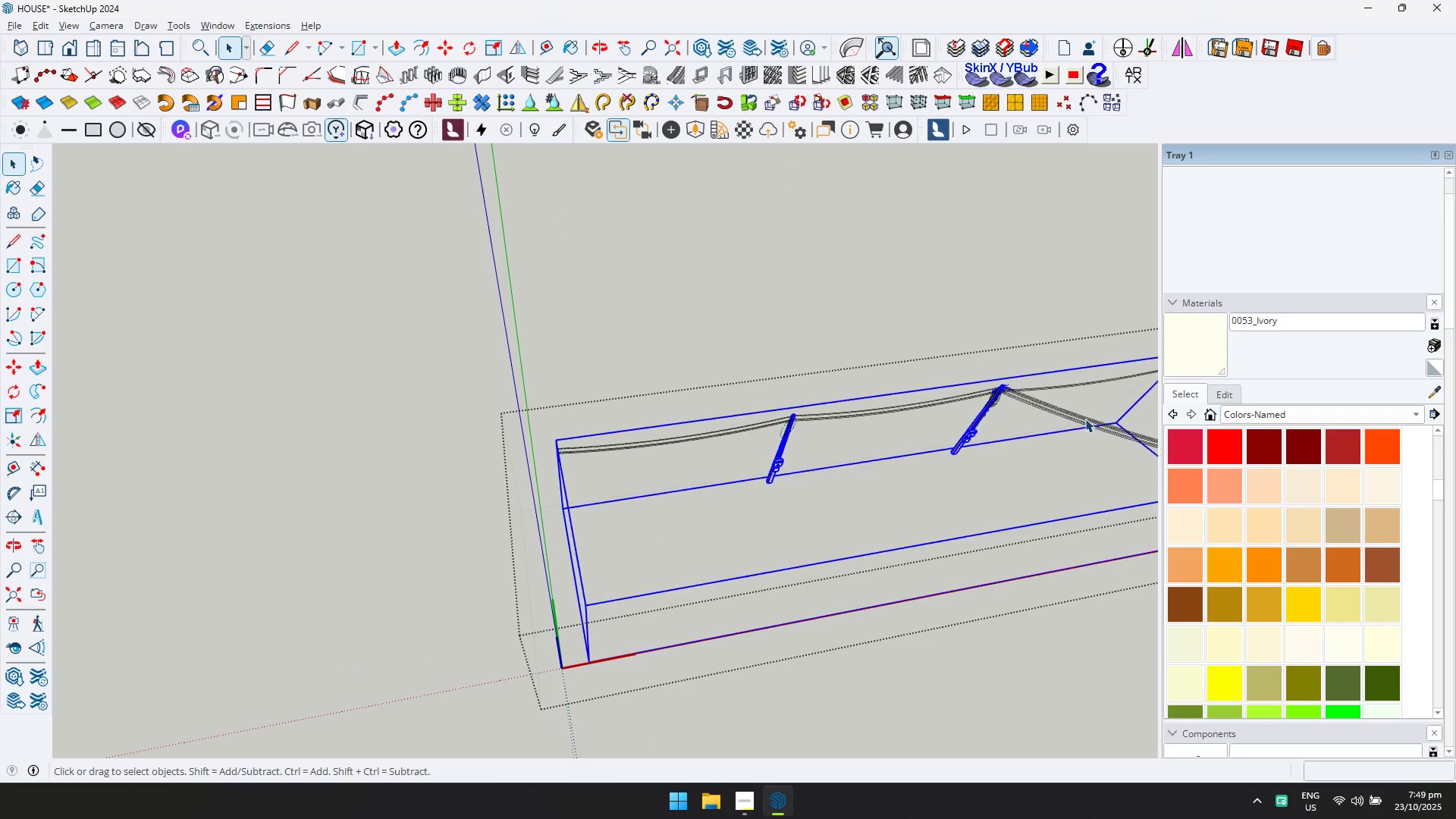 
triple_click([1085, 419])
 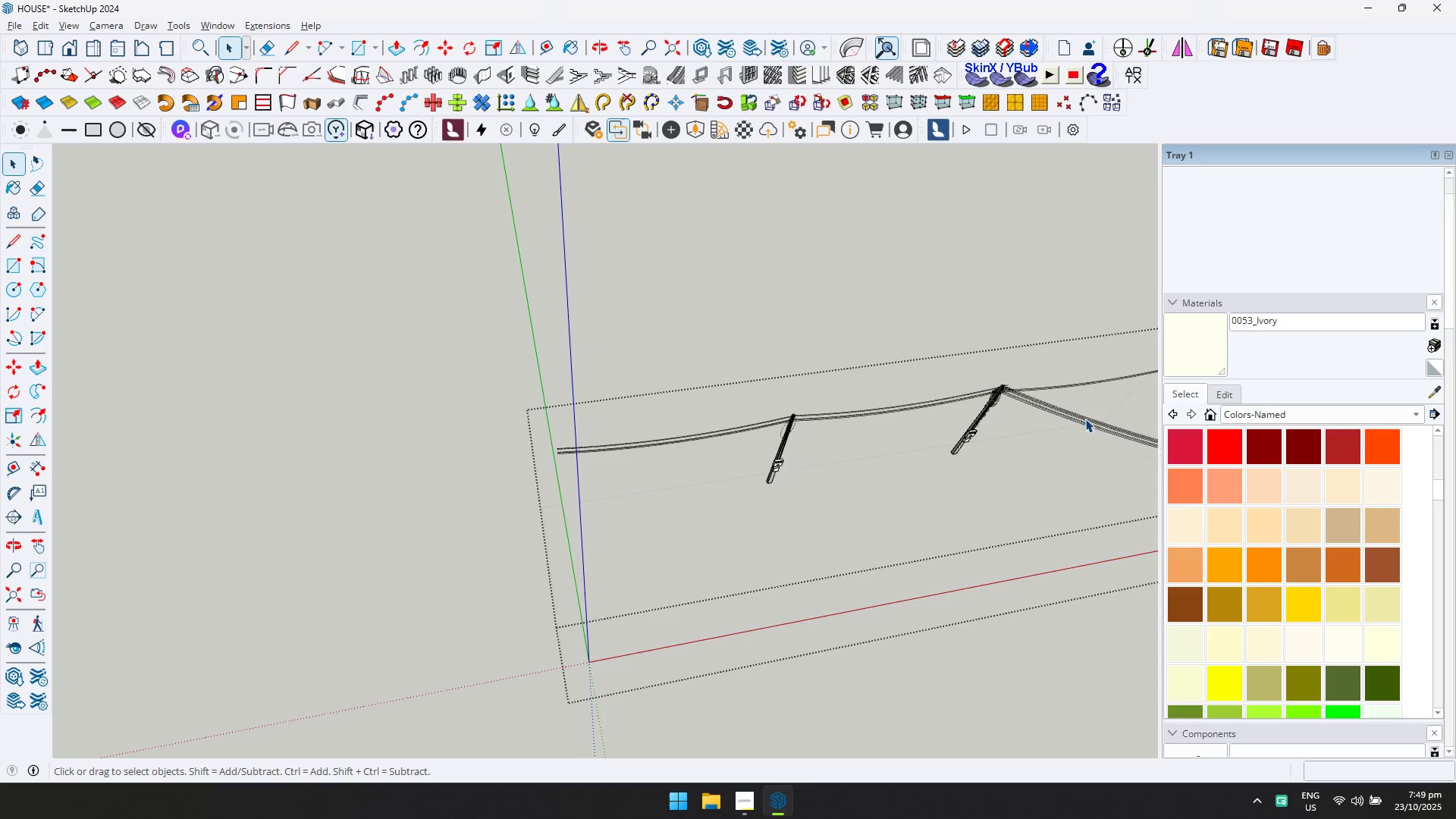 
triple_click([1085, 419])
 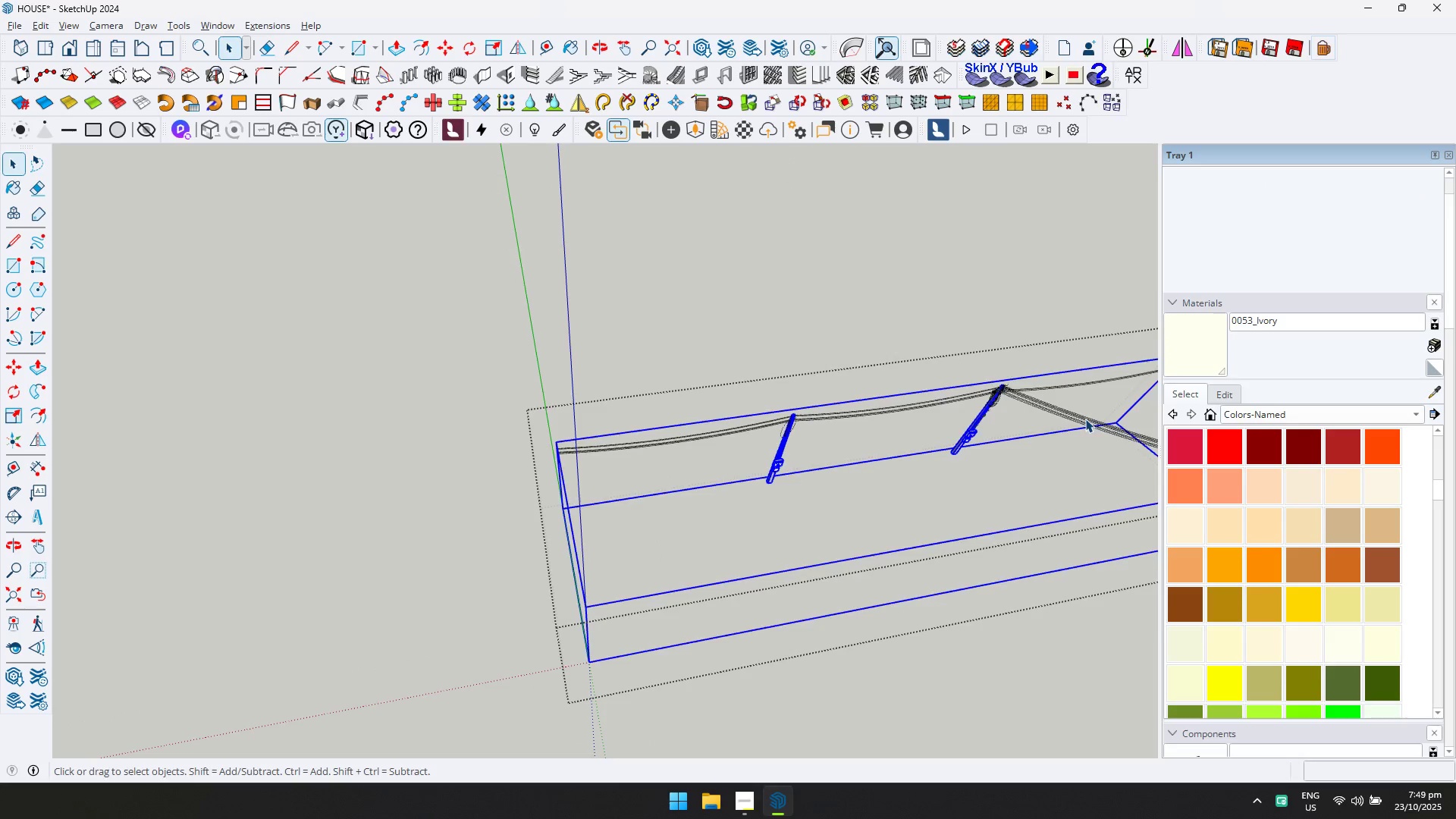 
triple_click([1085, 419])
 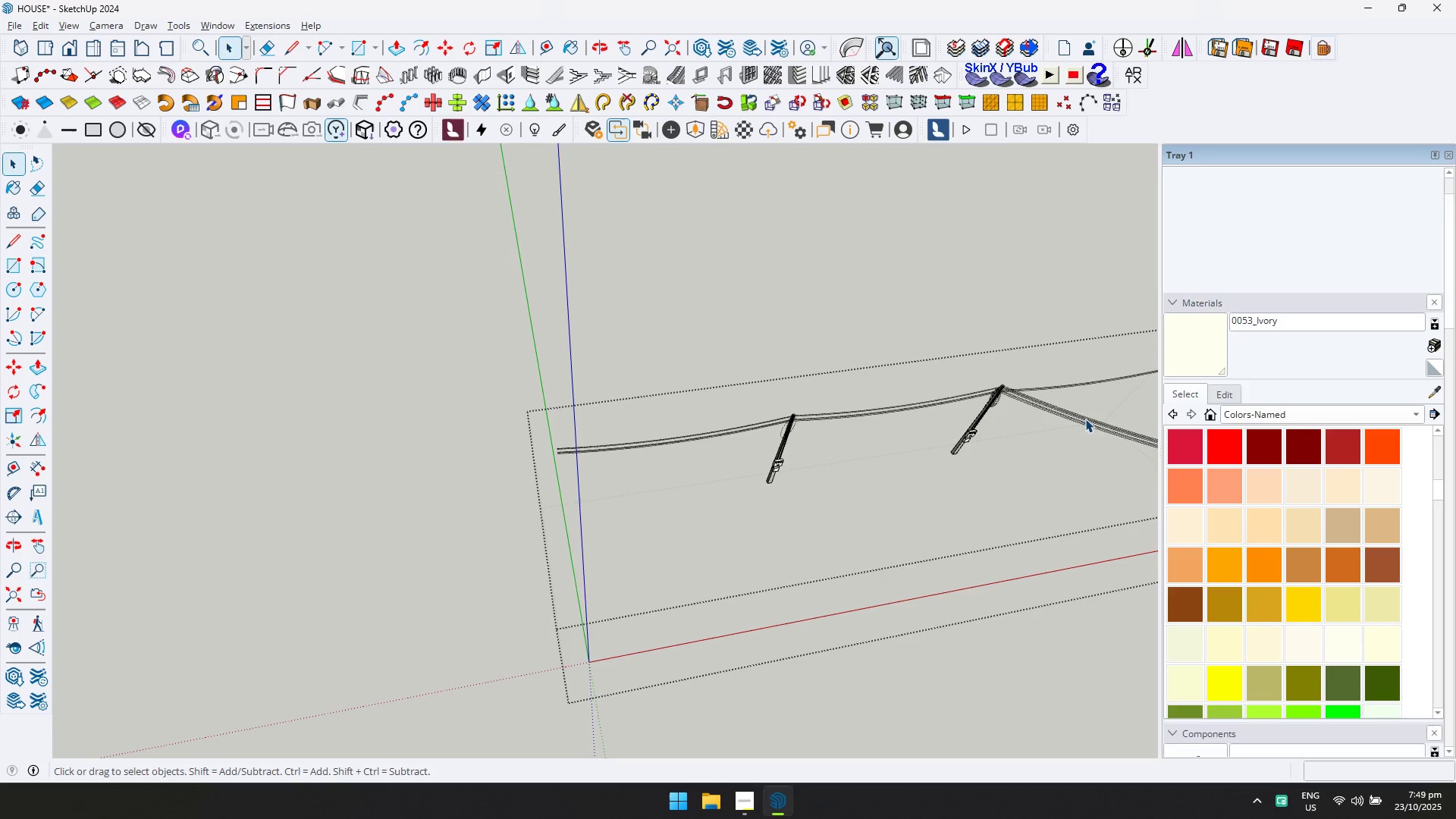 
triple_click([1085, 419])
 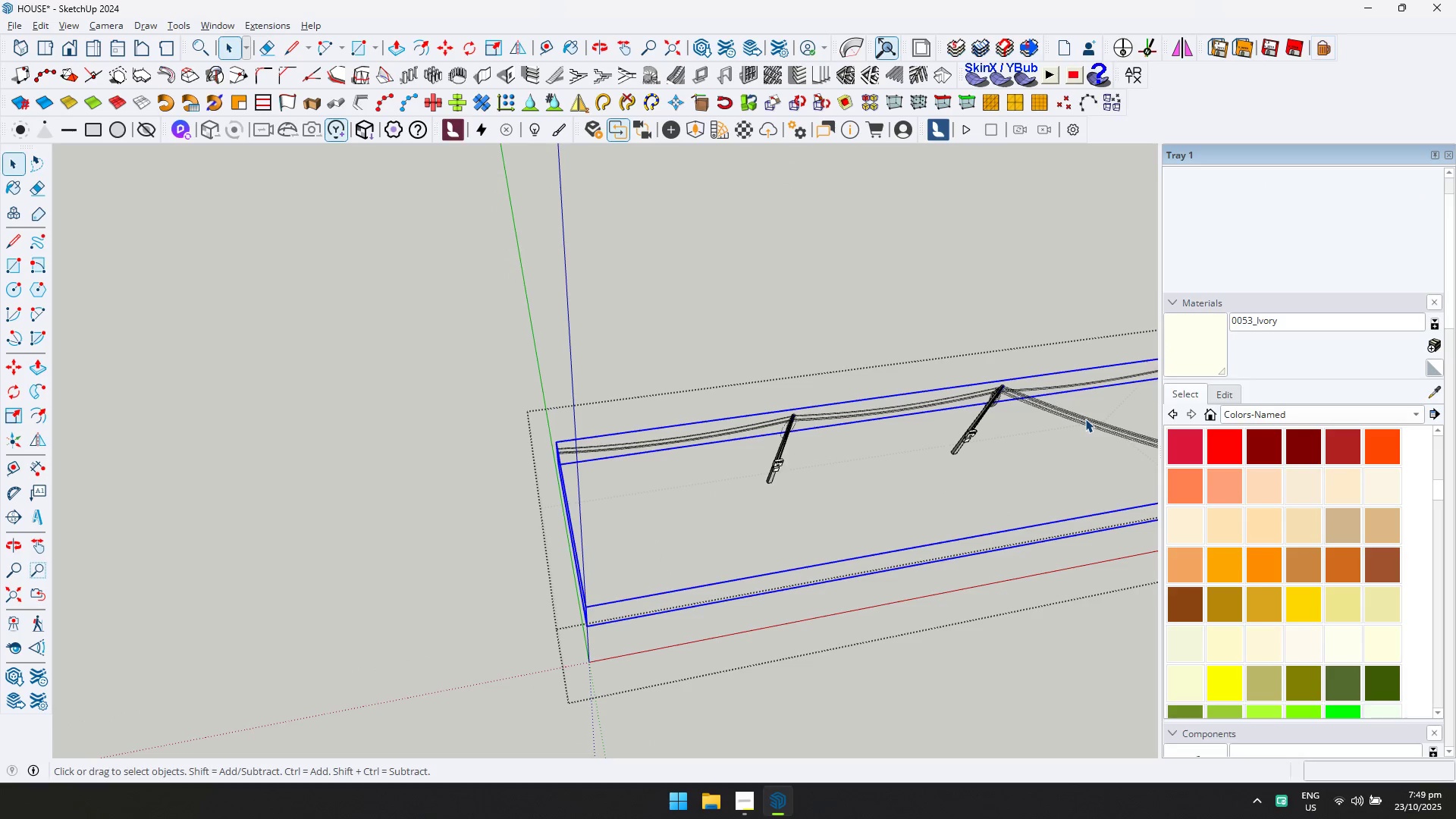 
triple_click([1085, 419])
 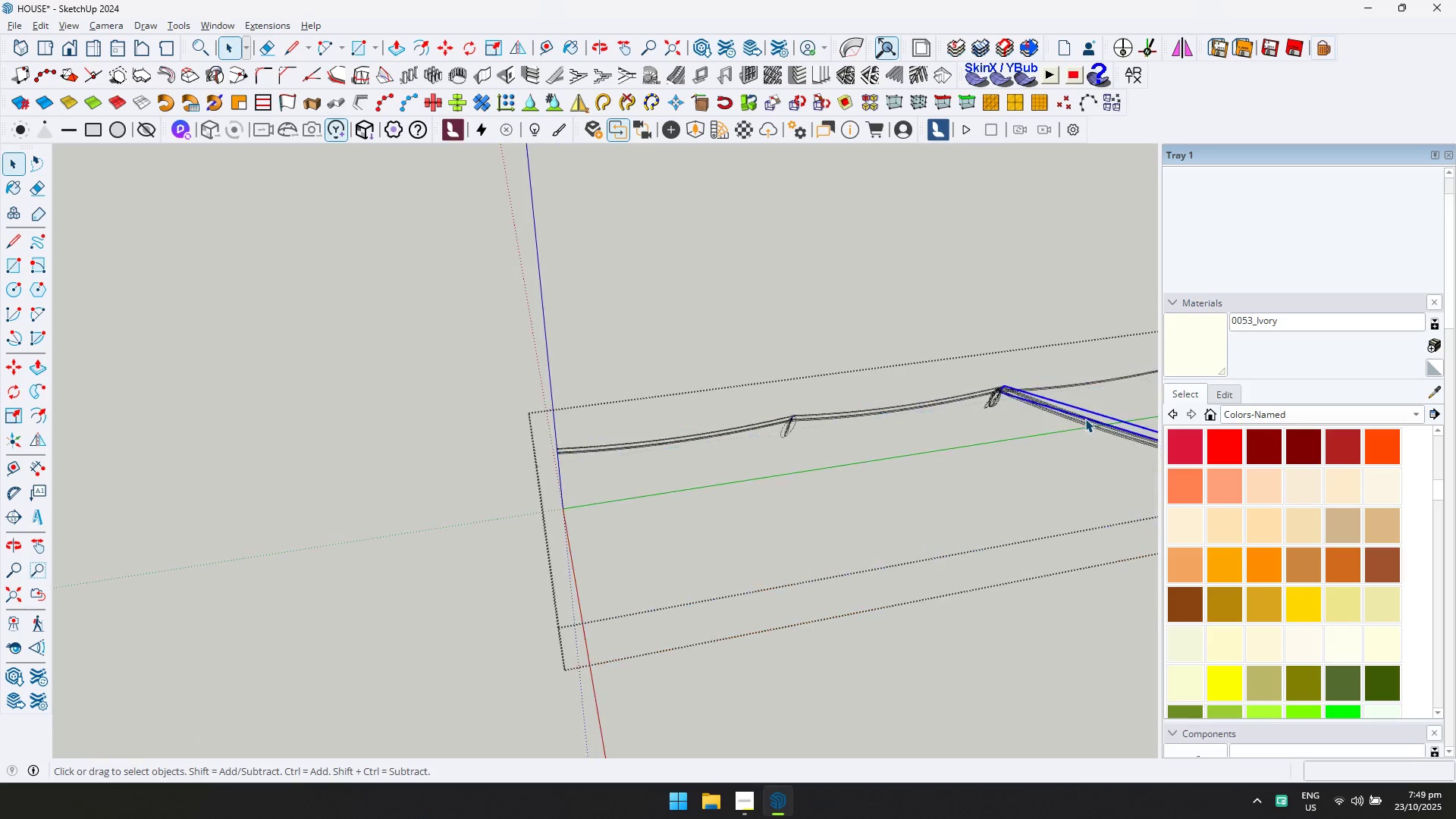 
triple_click([1085, 419])
 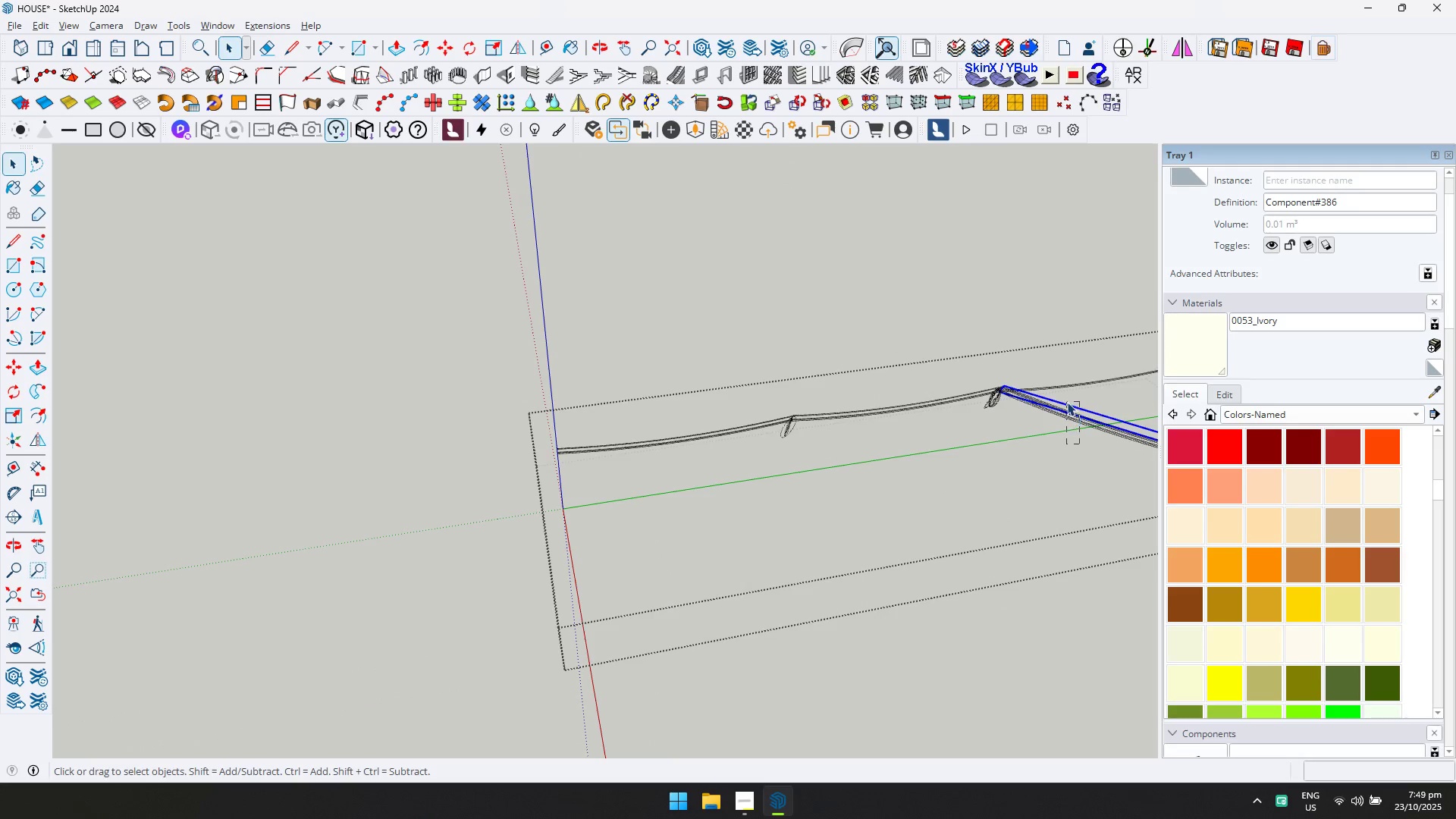 
key(Delete)
 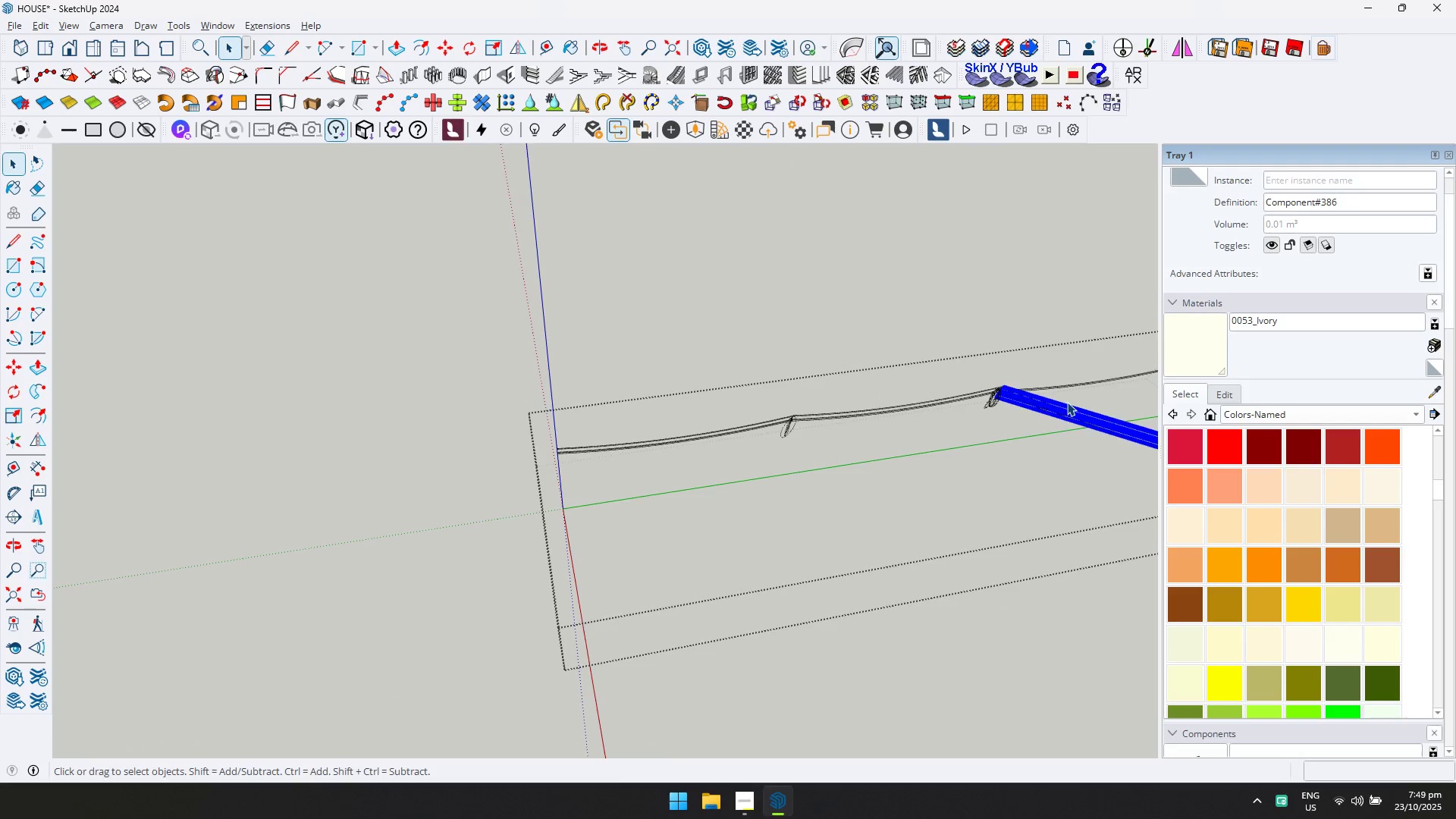 
key(N)
 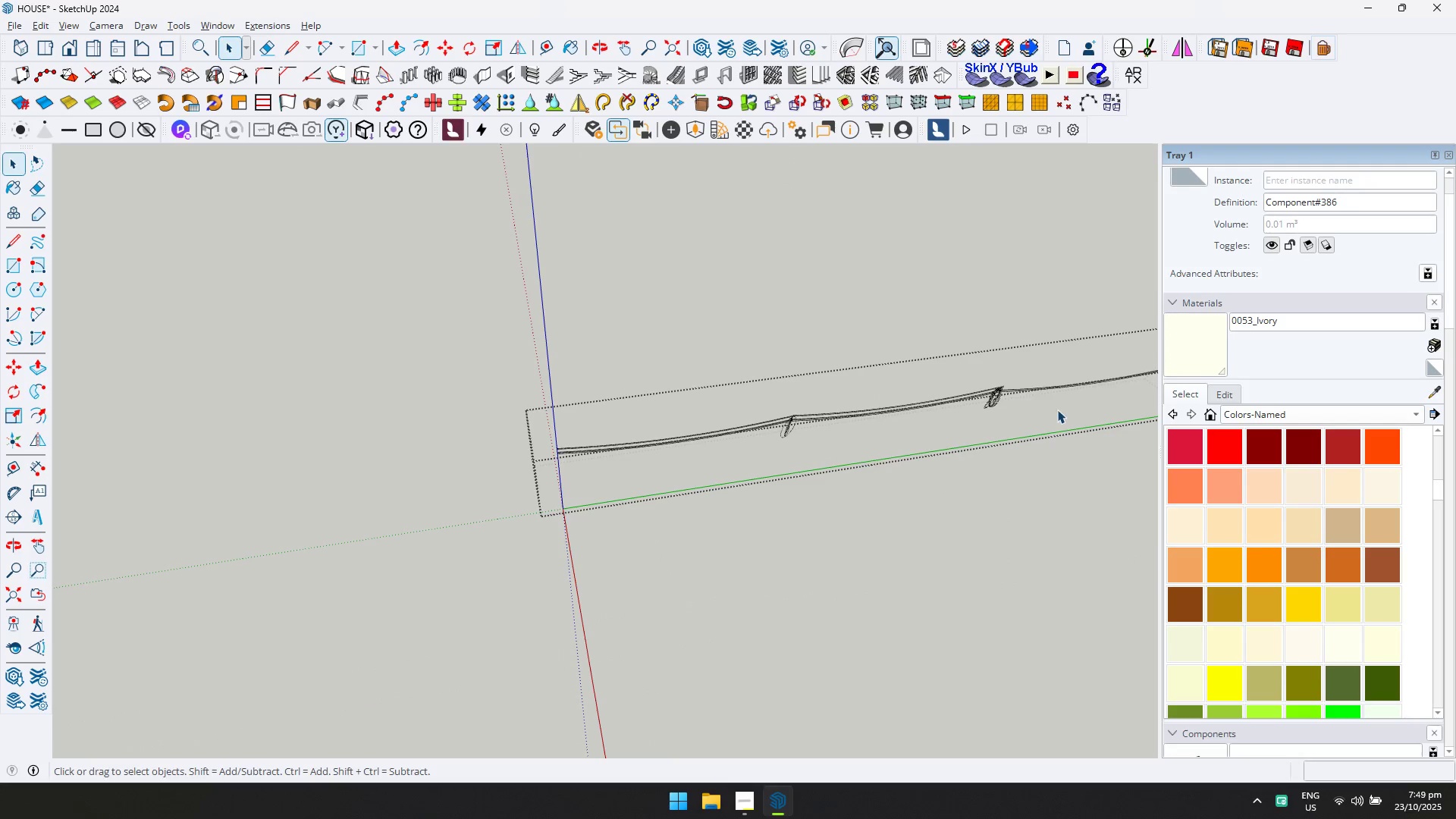 
scroll: coordinate [1003, 424], scroll_direction: up, amount: 6.0
 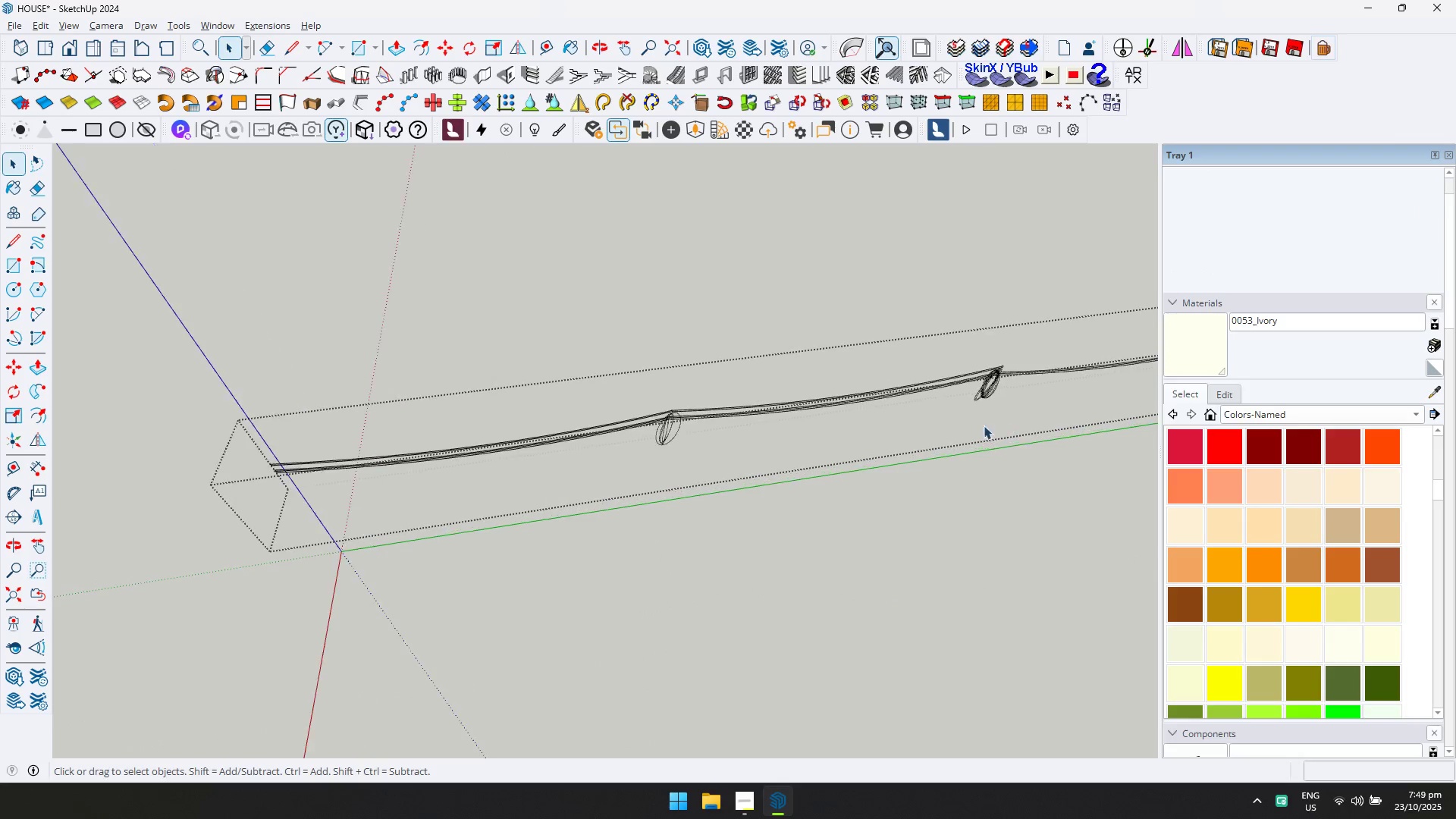 
key(Escape)
 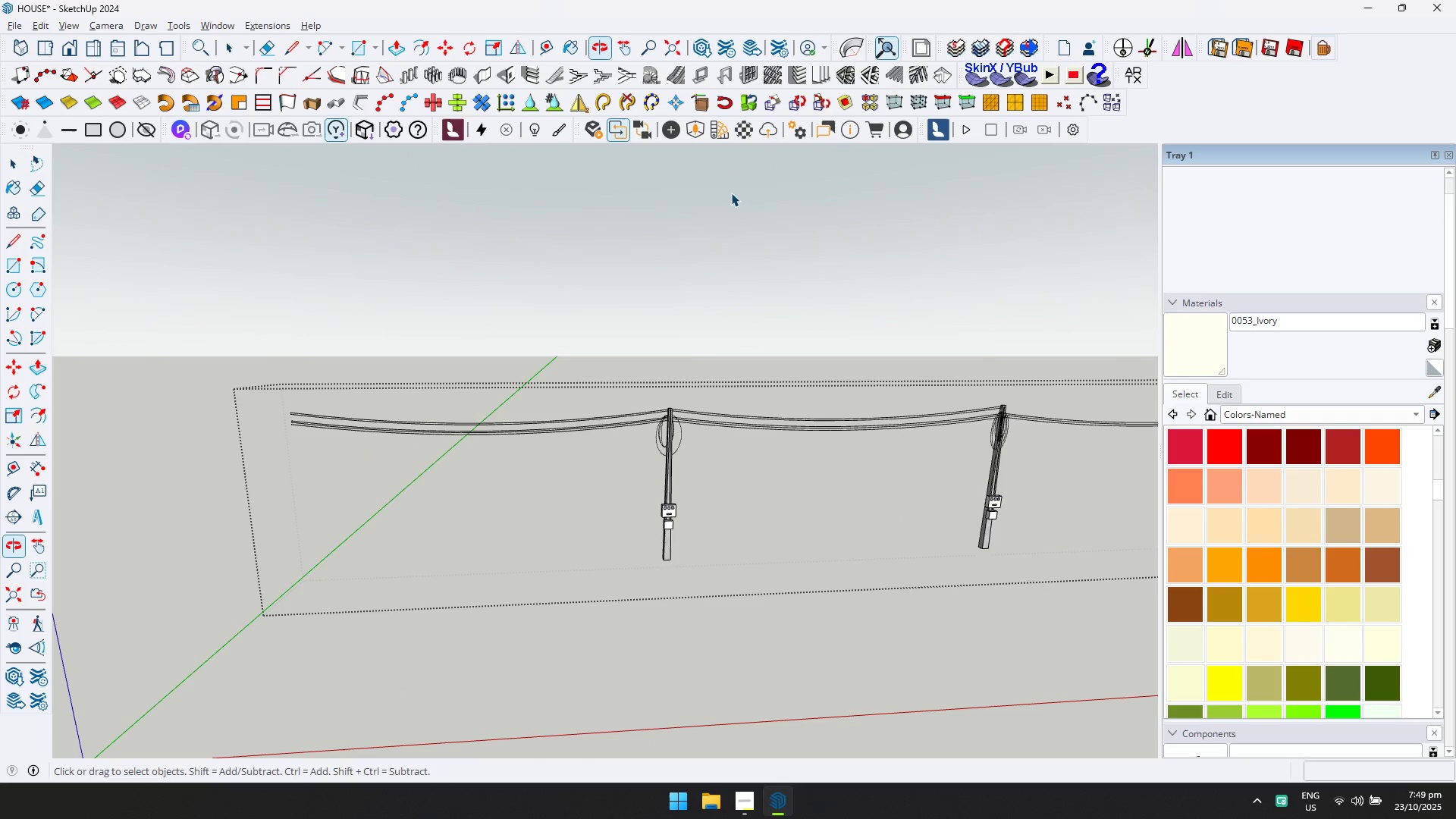 
scroll: coordinate [1009, 505], scroll_direction: up, amount: 4.0
 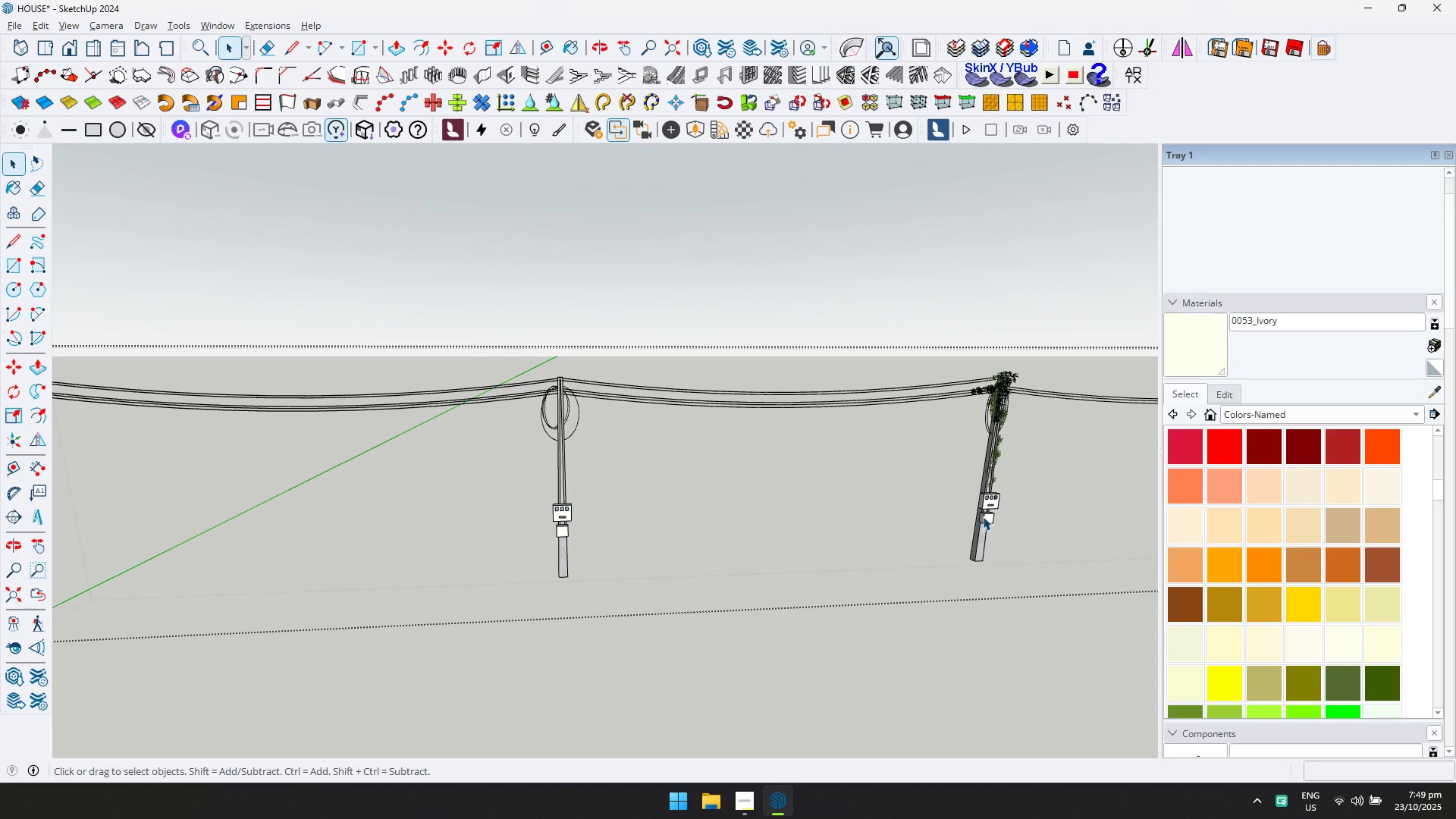 
key(Escape)
 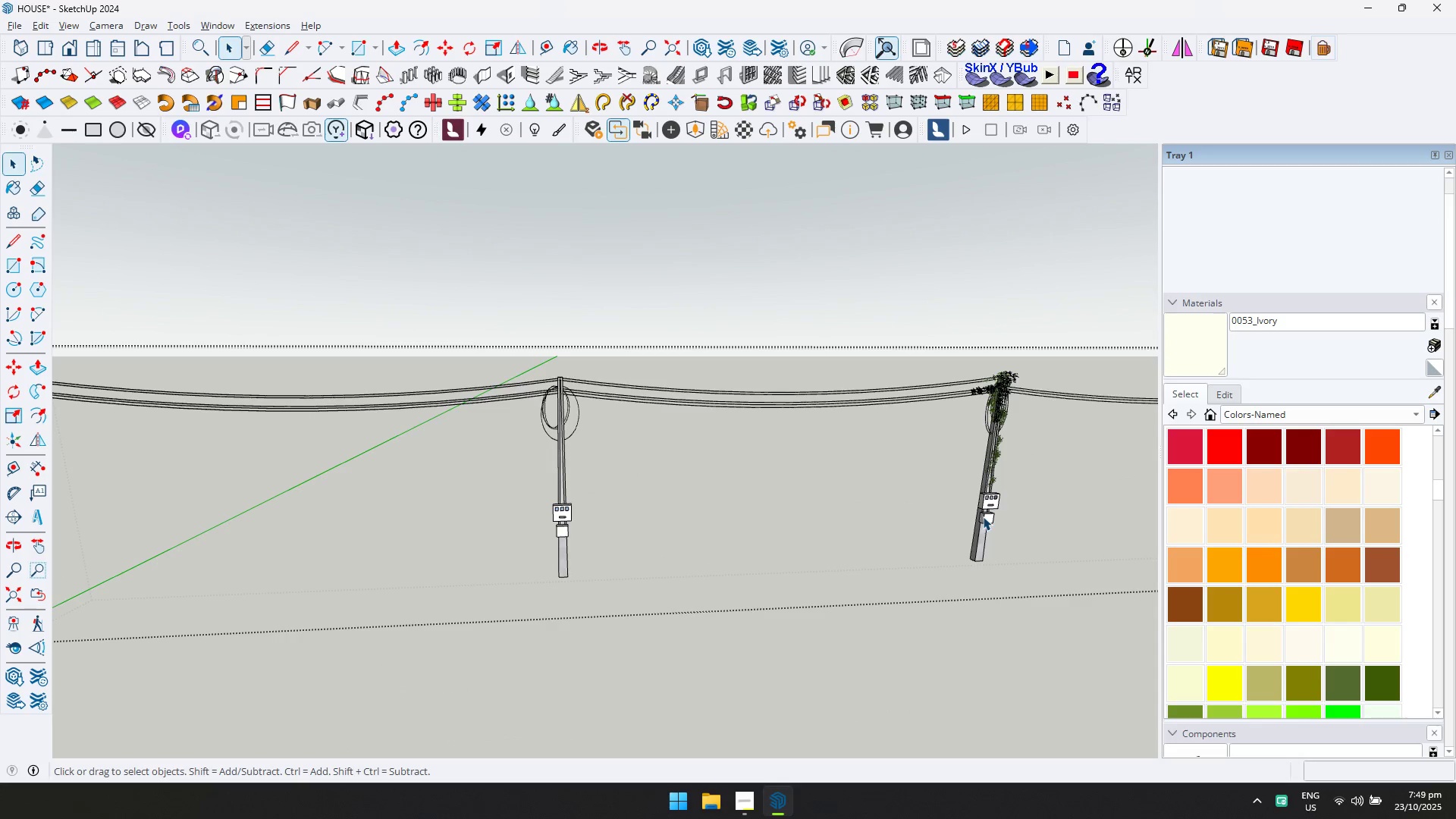 
left_click([983, 516])
 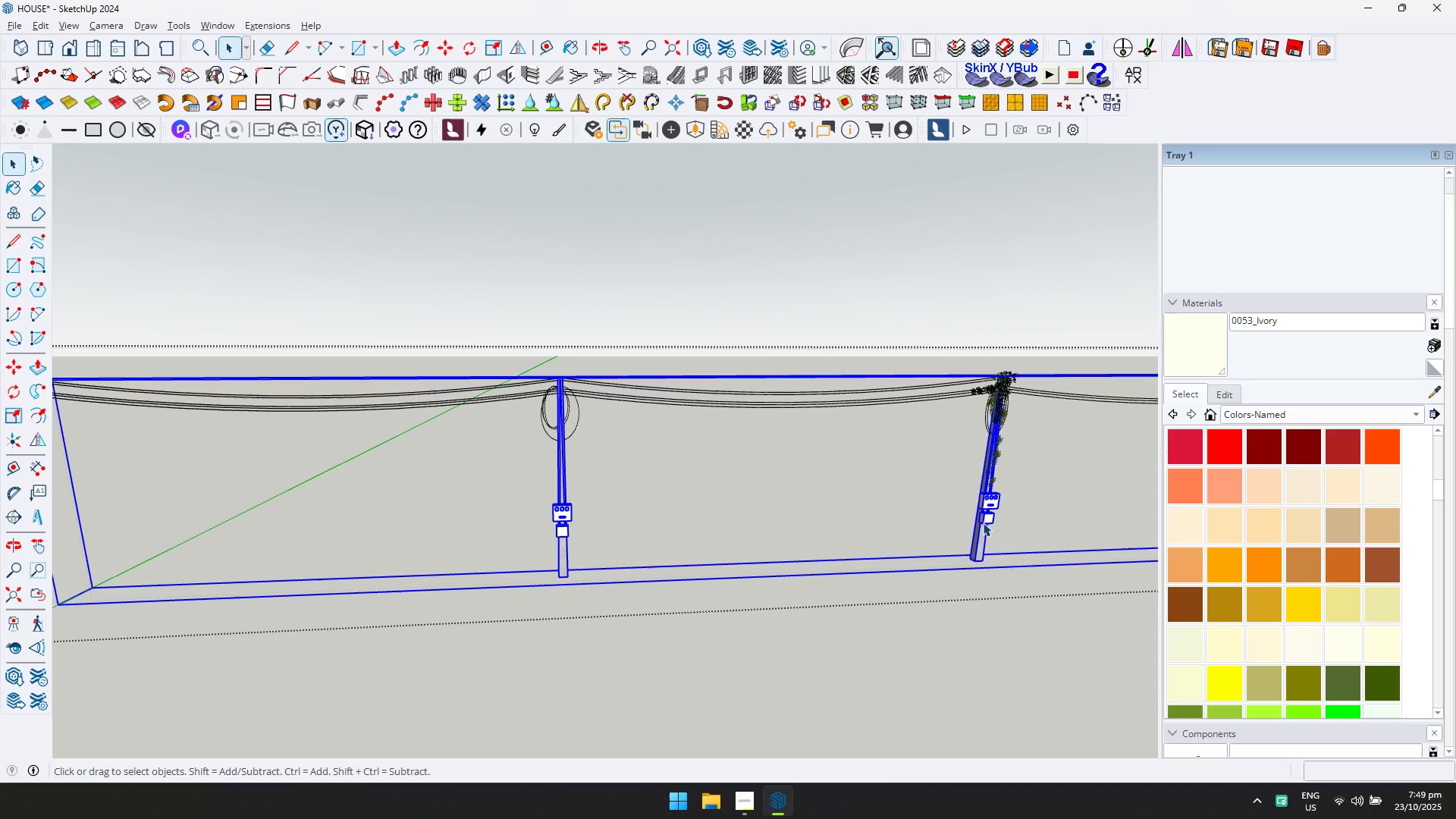 
key(M)
 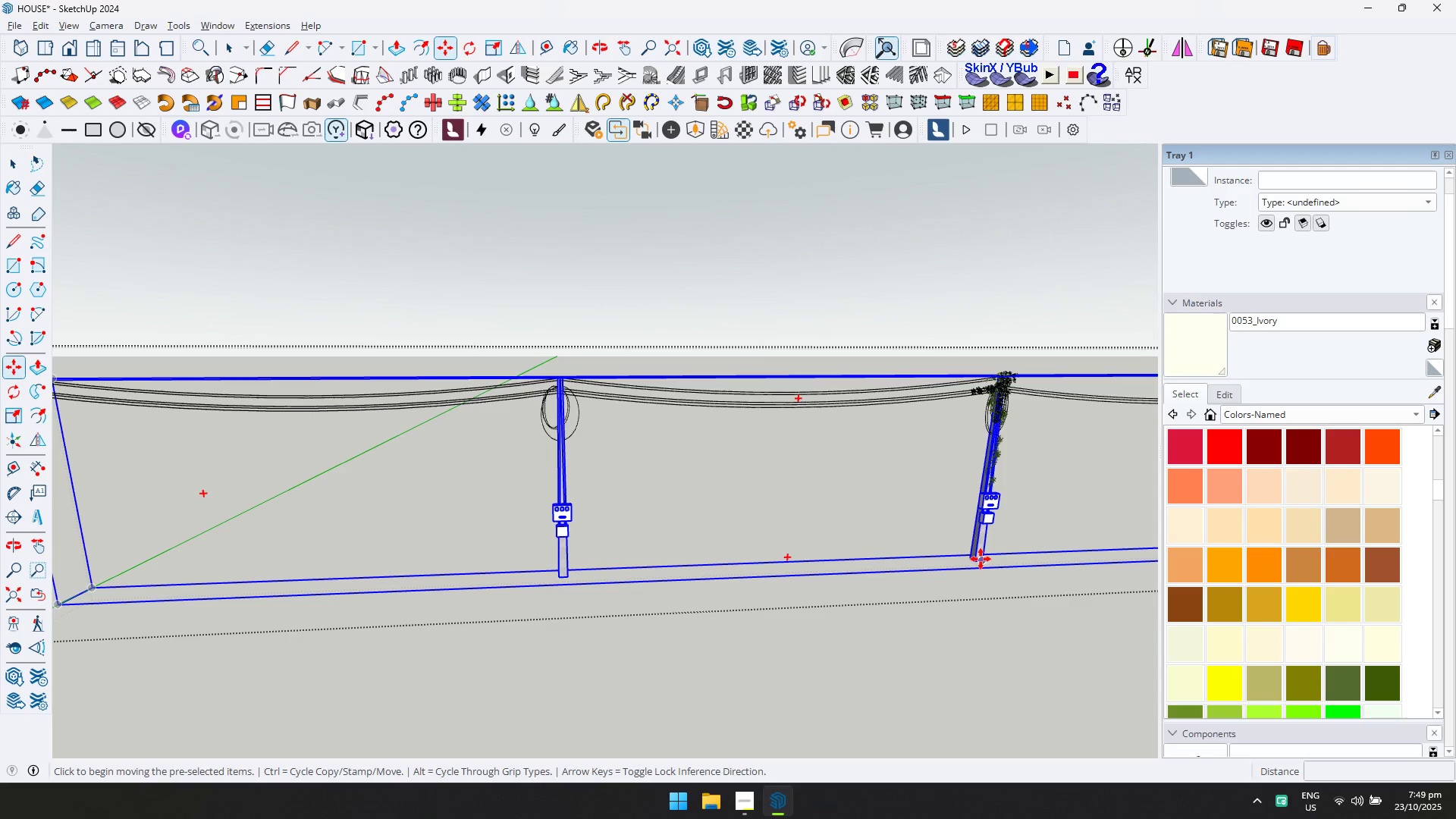 
left_click([981, 560])
 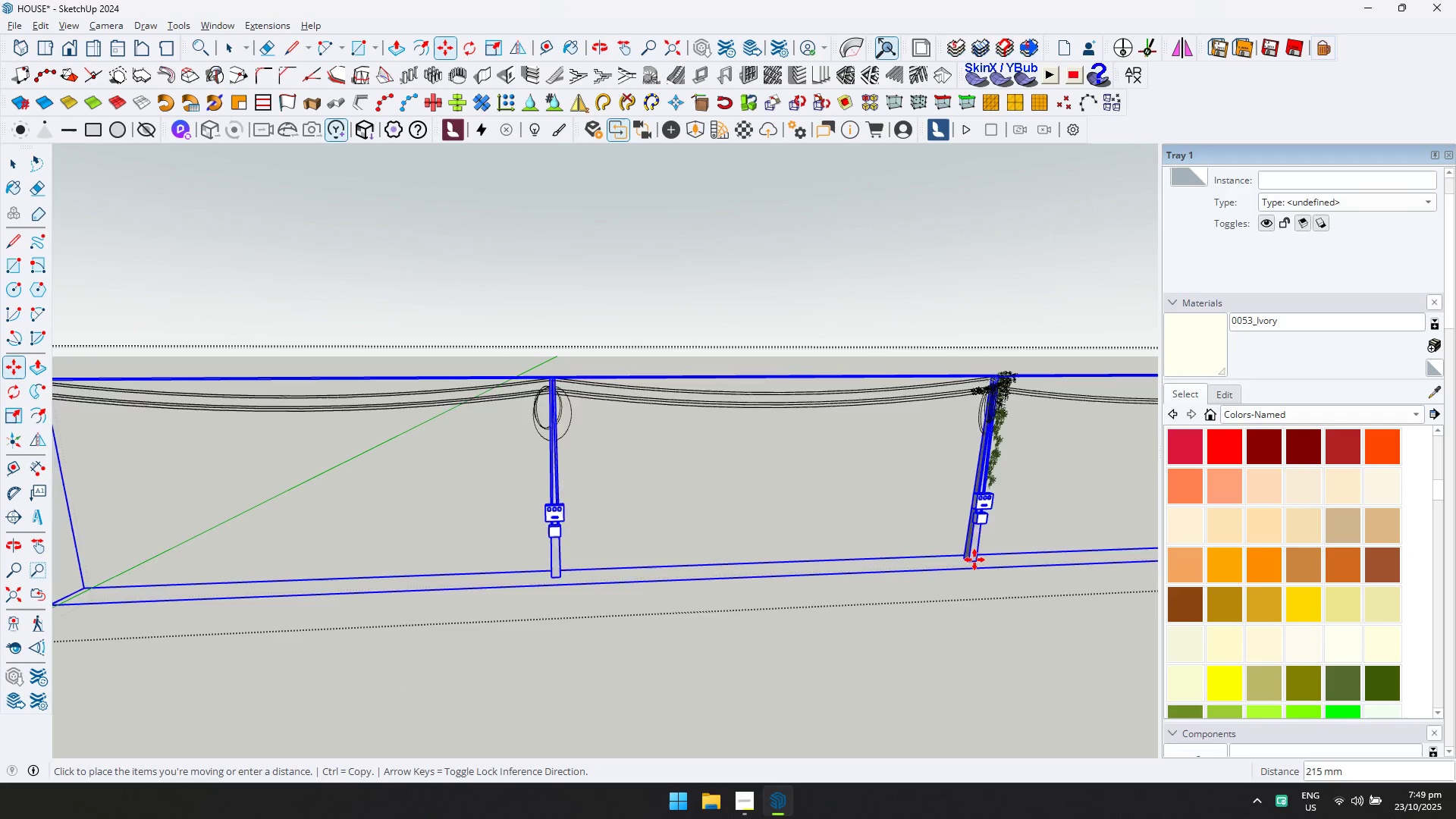 
scroll: coordinate [510, 472], scroll_direction: down, amount: 5.0
 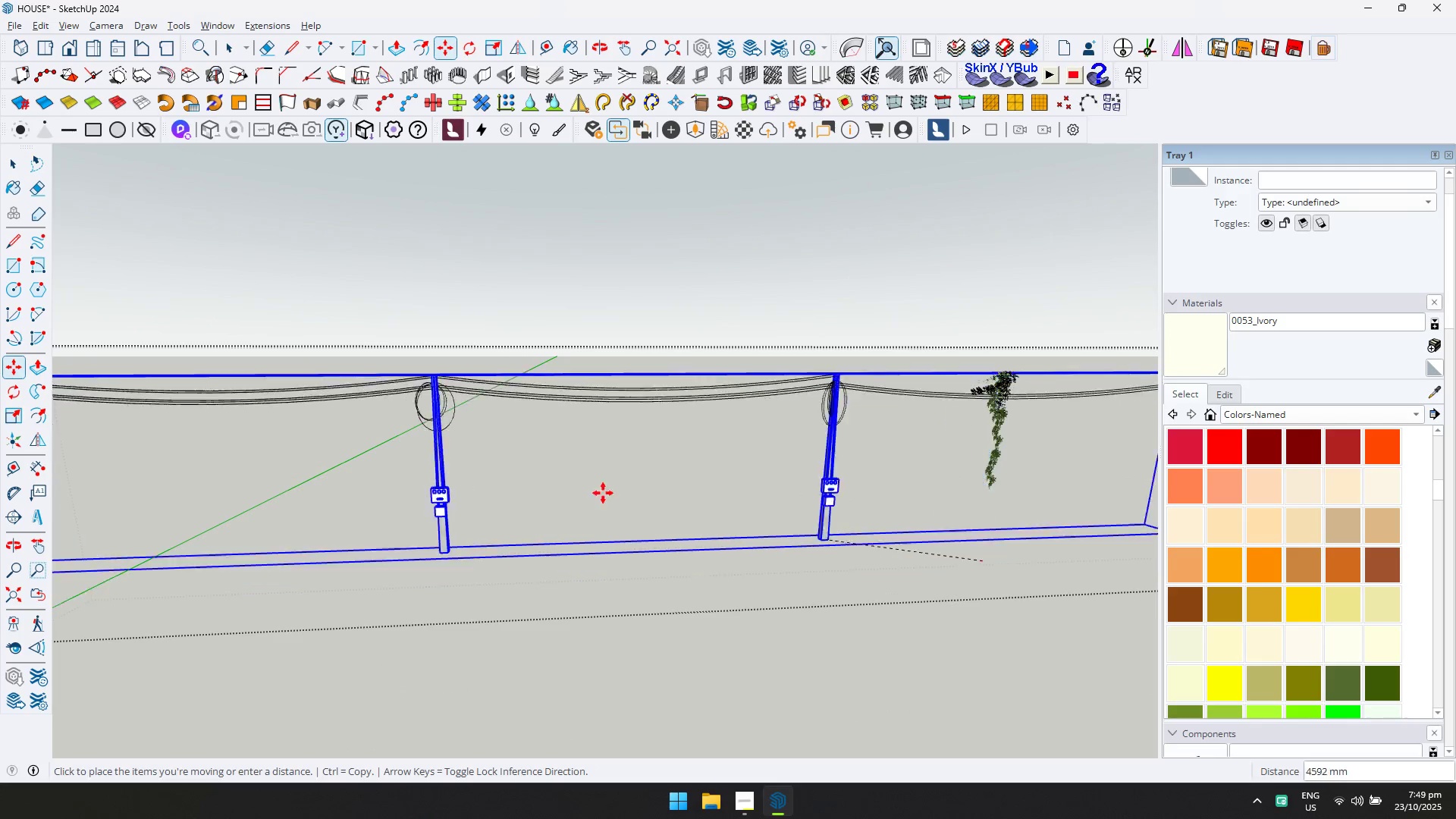 
hold_key(key=ShiftLeft, duration=0.31)
 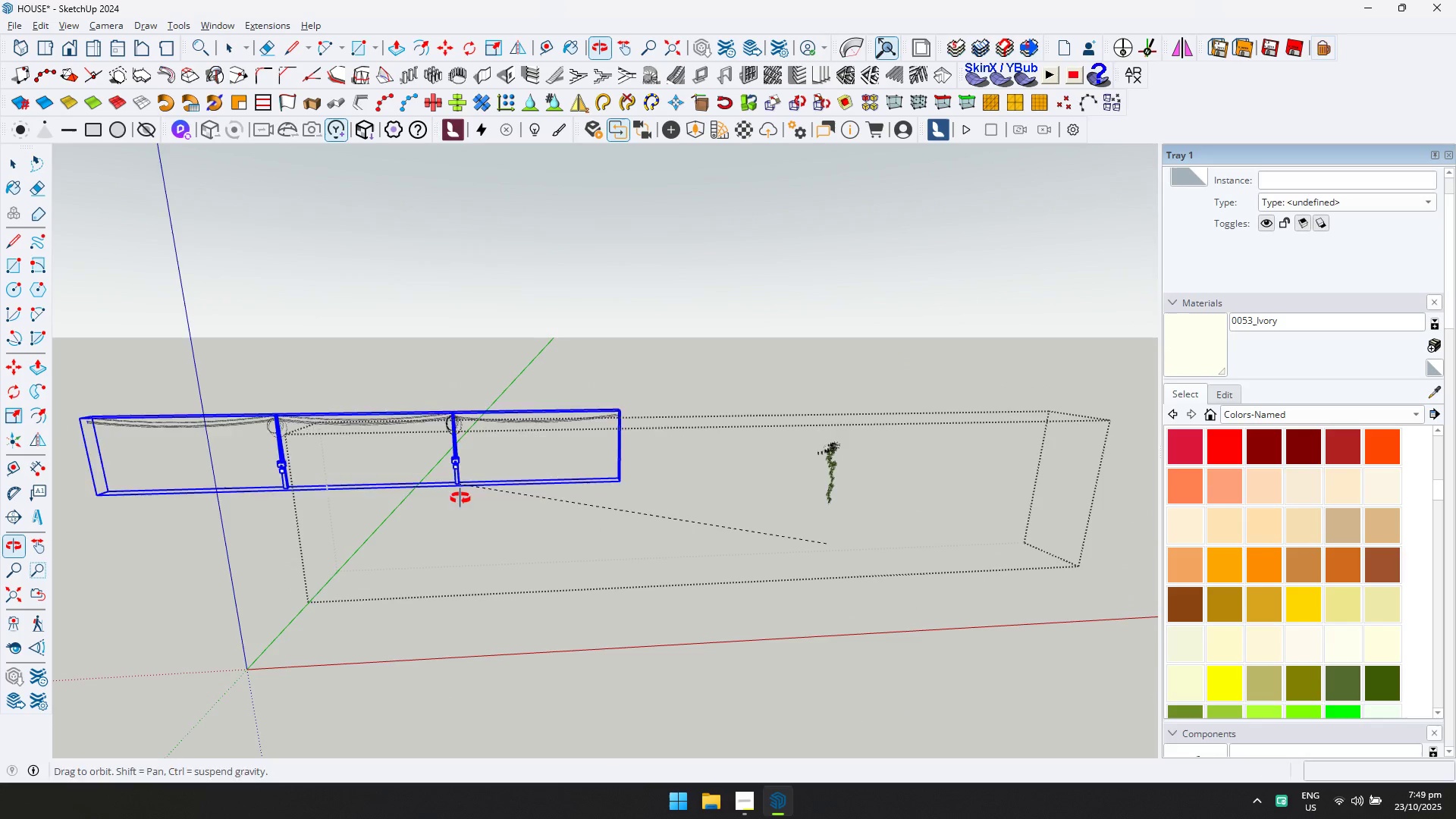 
key(Escape)
 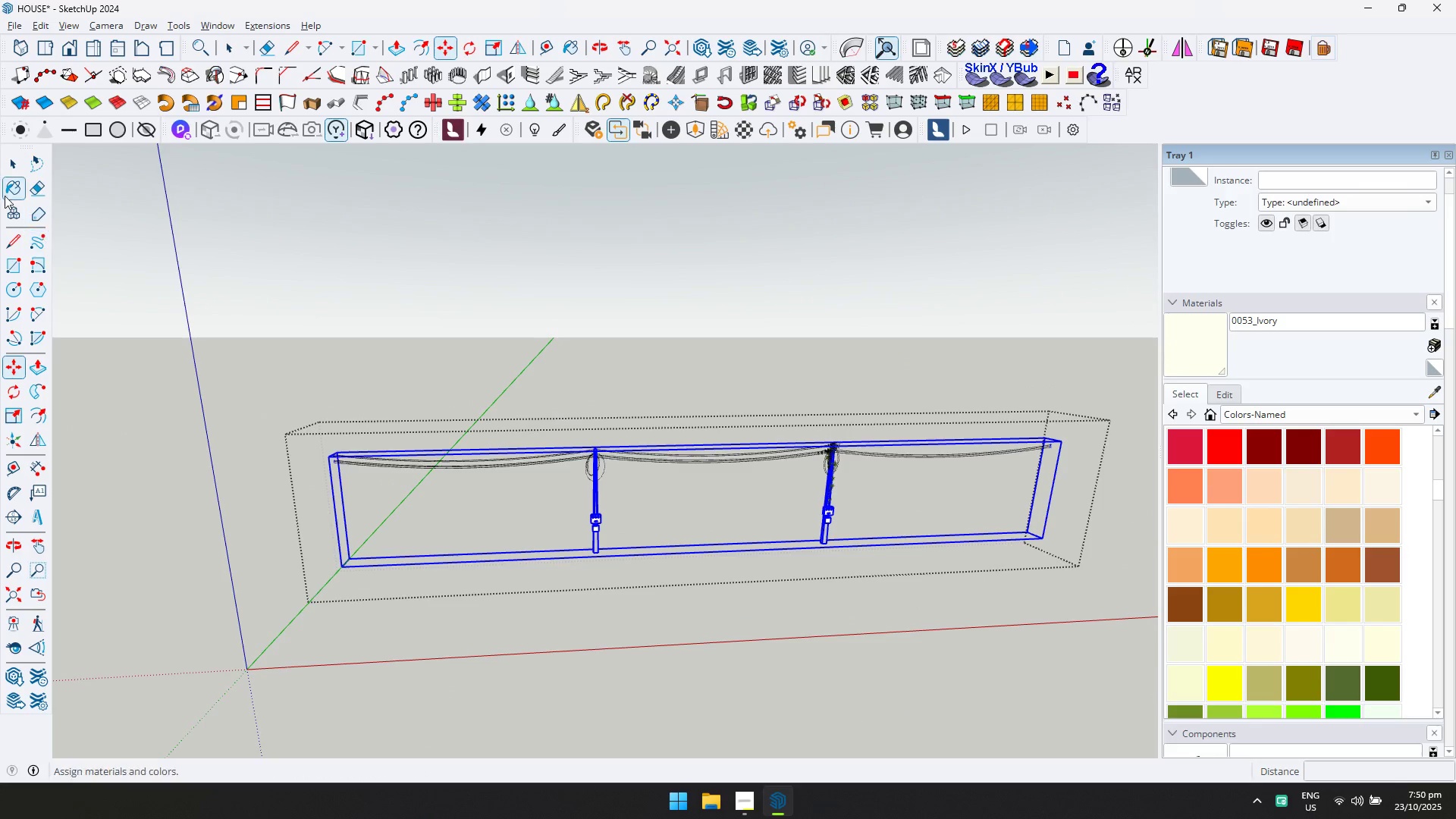 
left_click([10, 165])
 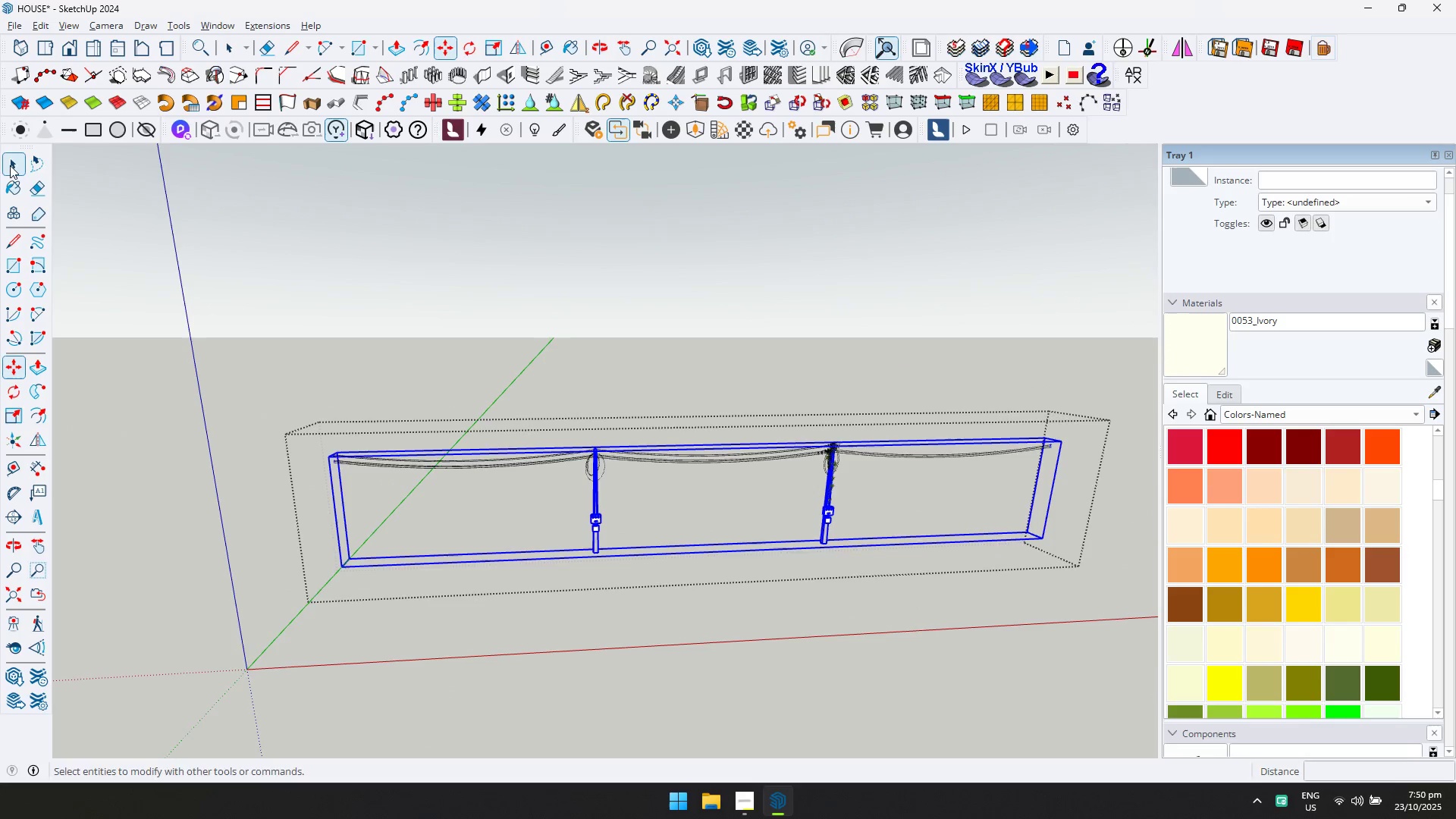 
key(Escape)
 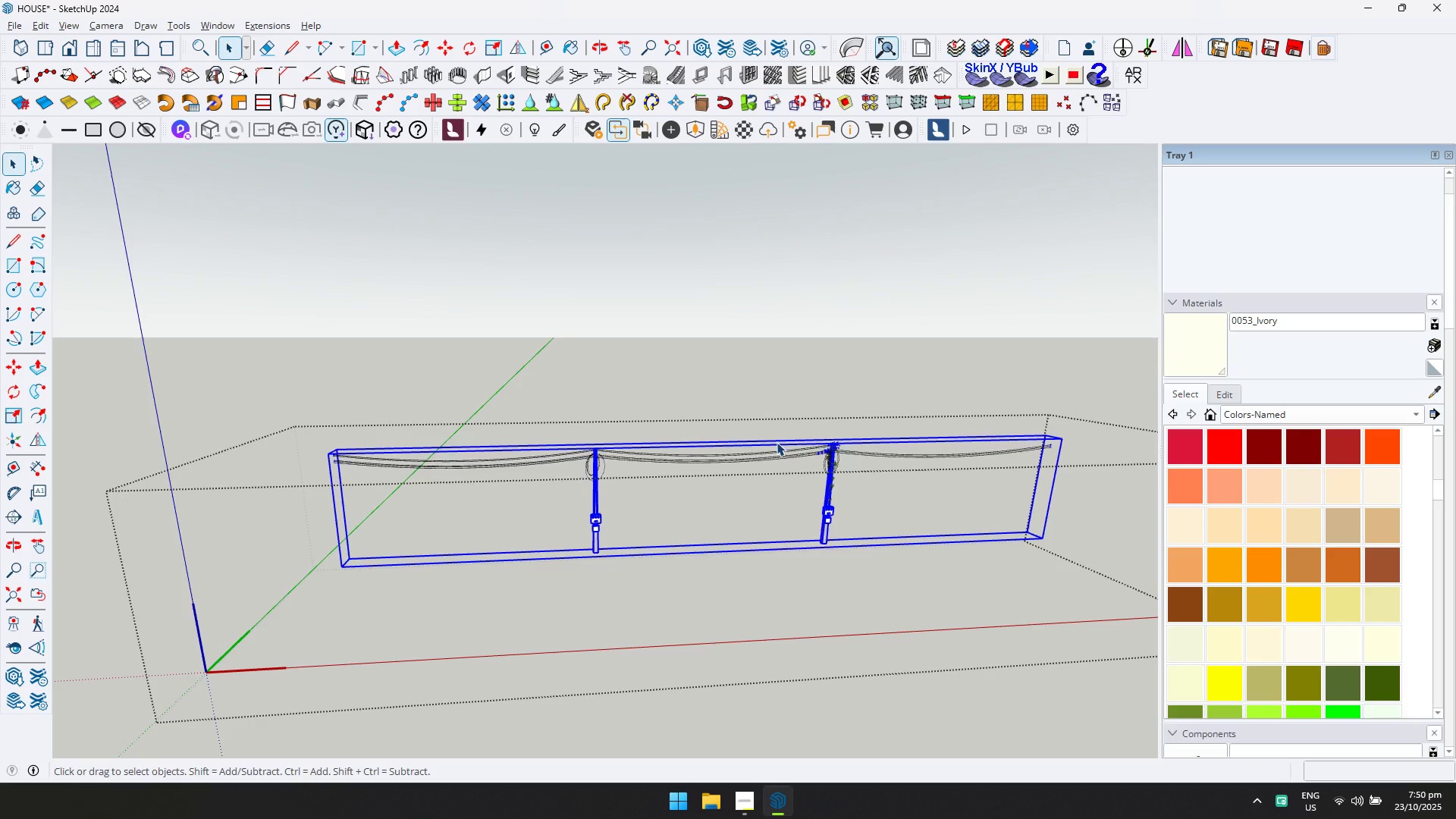 
key(M)
 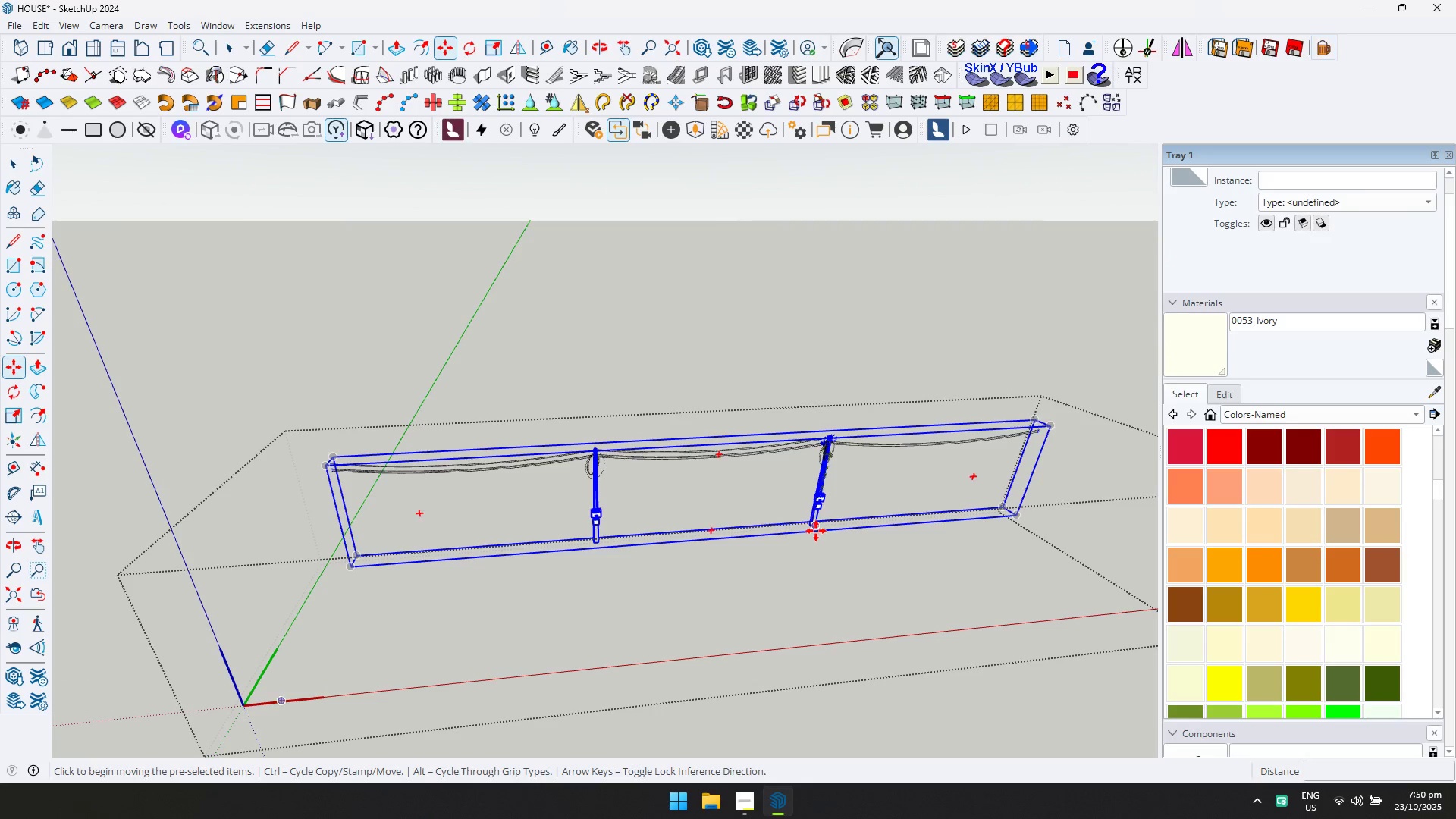 
left_click([817, 527])
 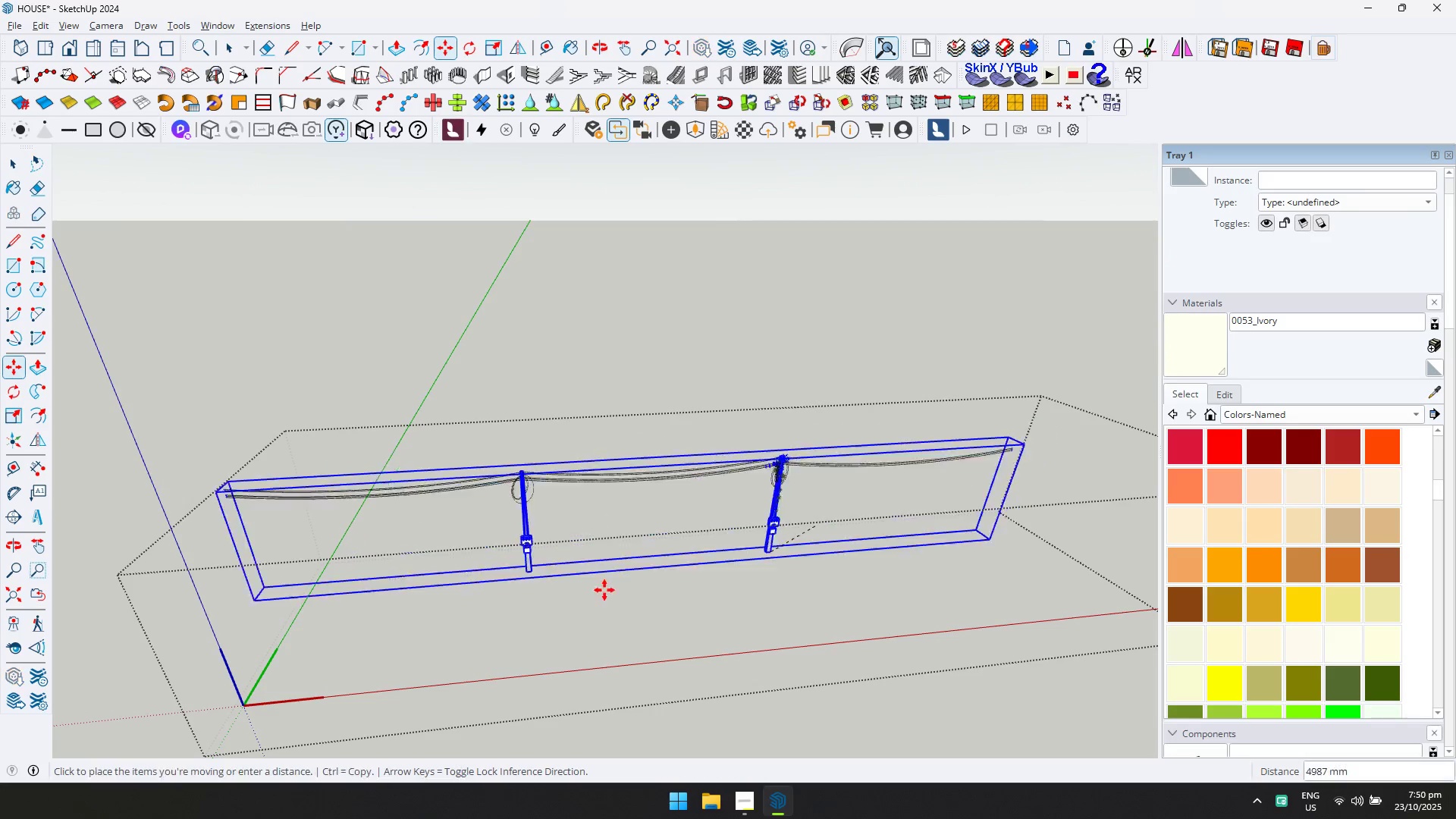 
scroll: coordinate [456, 598], scroll_direction: down, amount: 5.0
 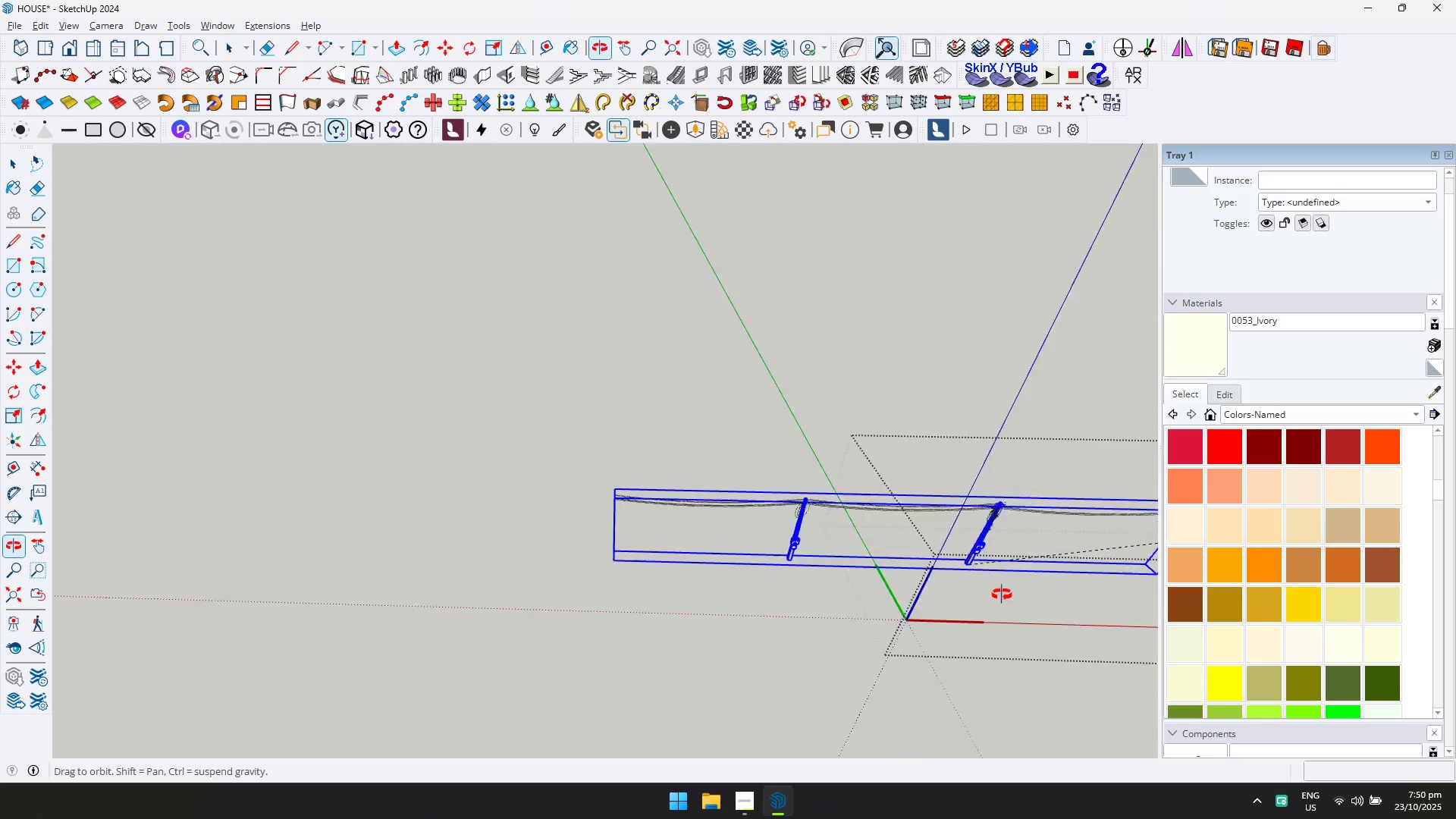 
hold_key(key=ShiftLeft, duration=0.46)
 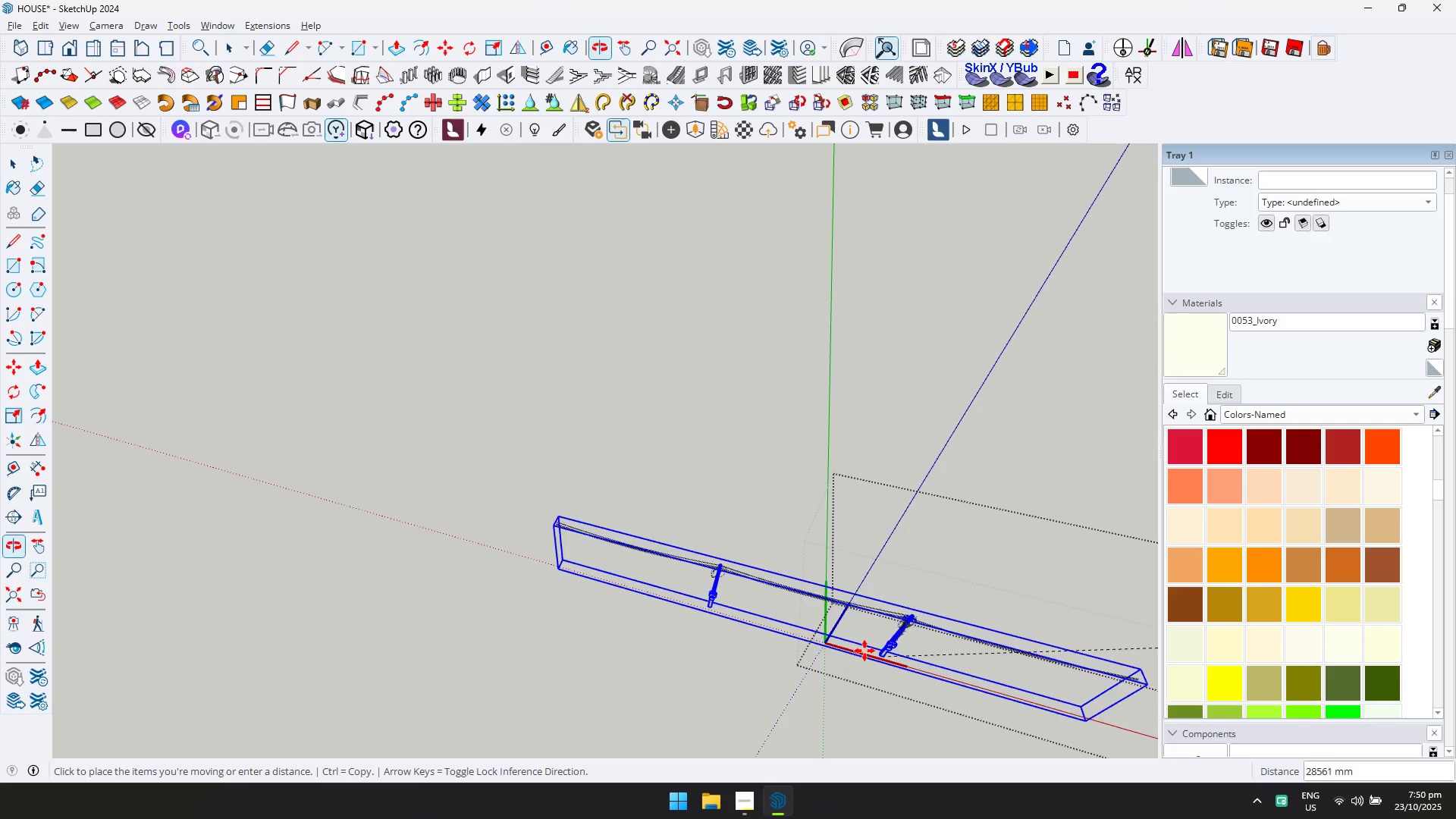 
scroll: coordinate [733, 455], scroll_direction: down, amount: 5.0
 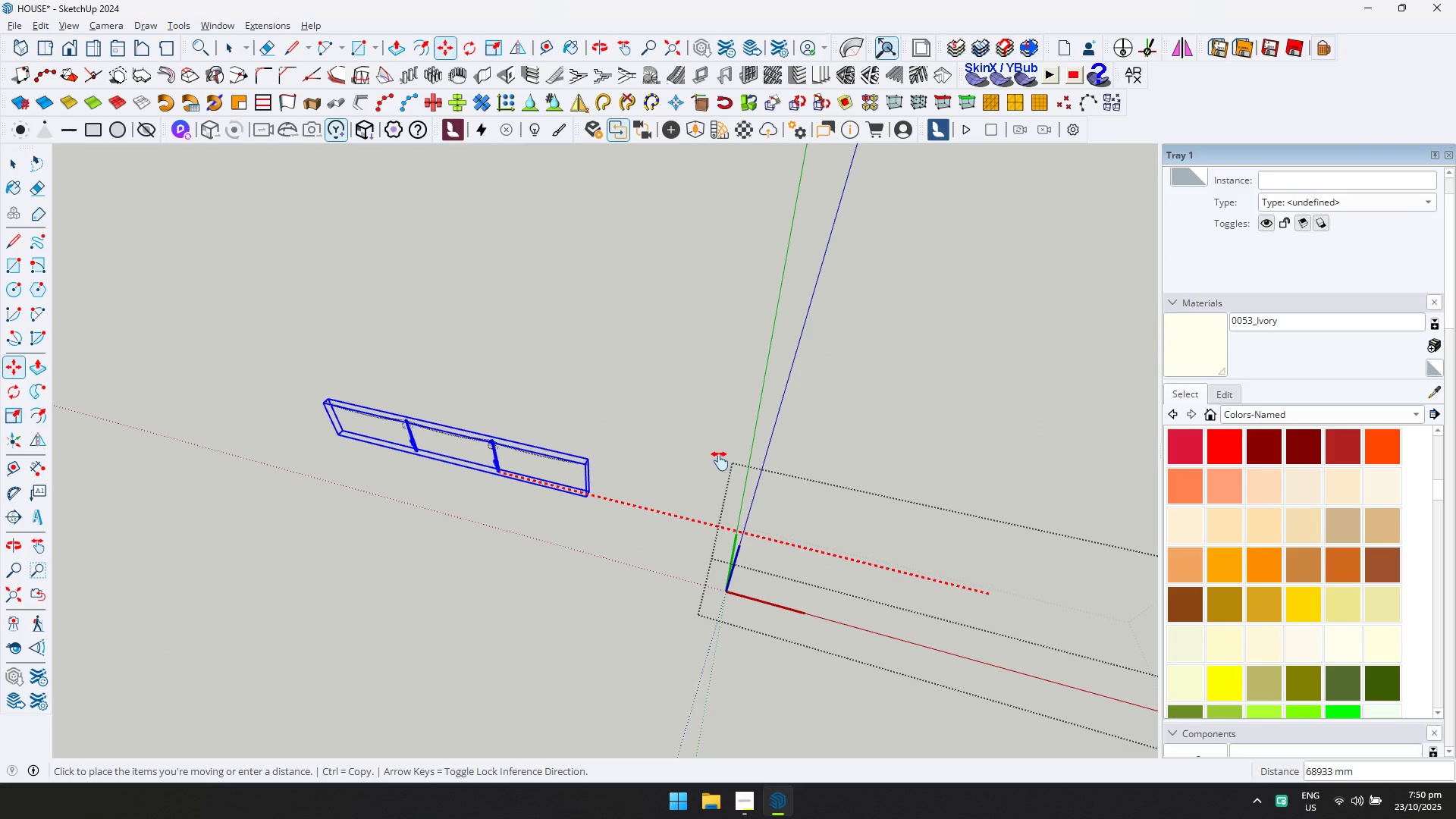 
key(Shift+ShiftLeft)
 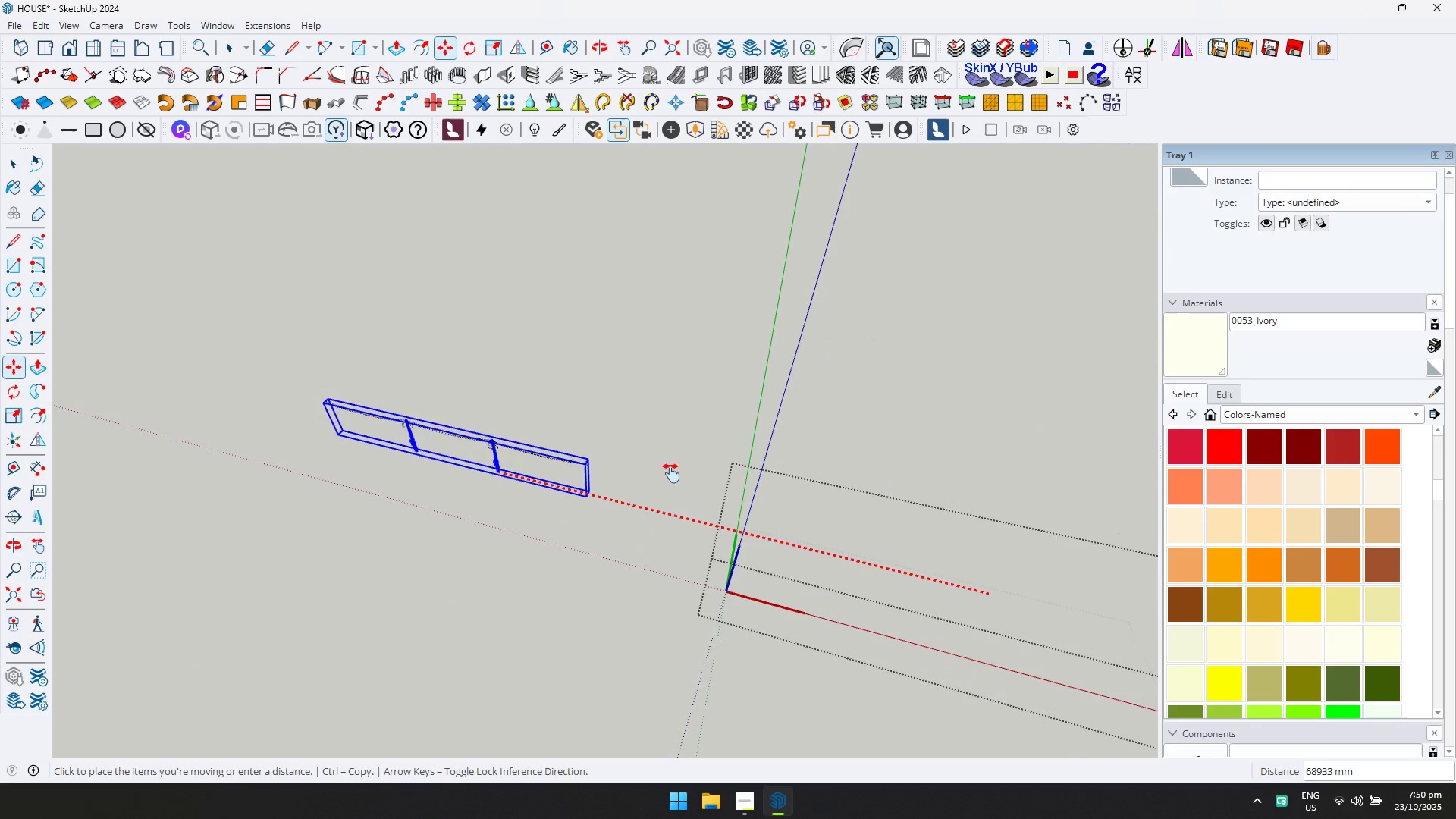 
key(D)
 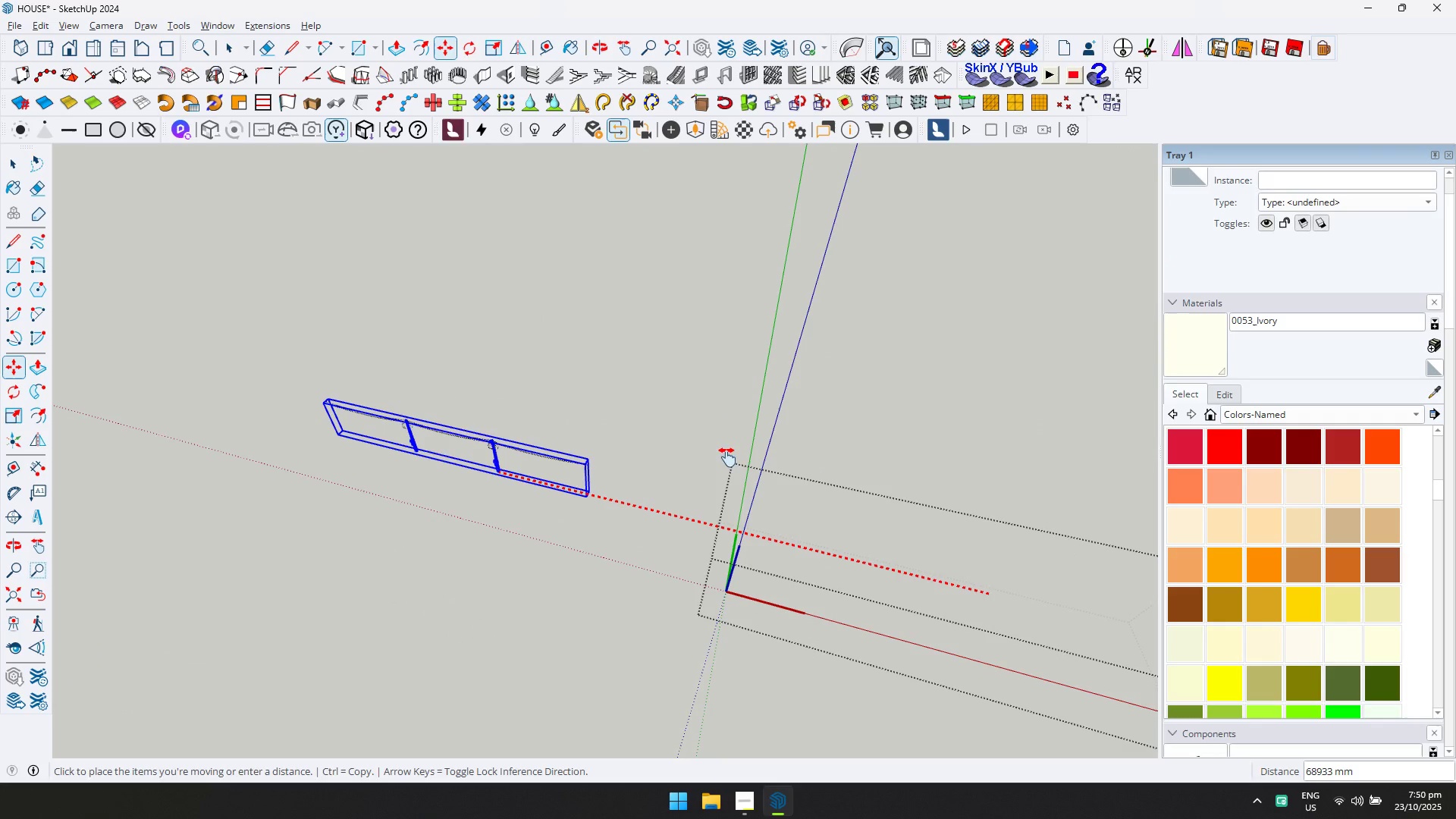 
key(Escape)
 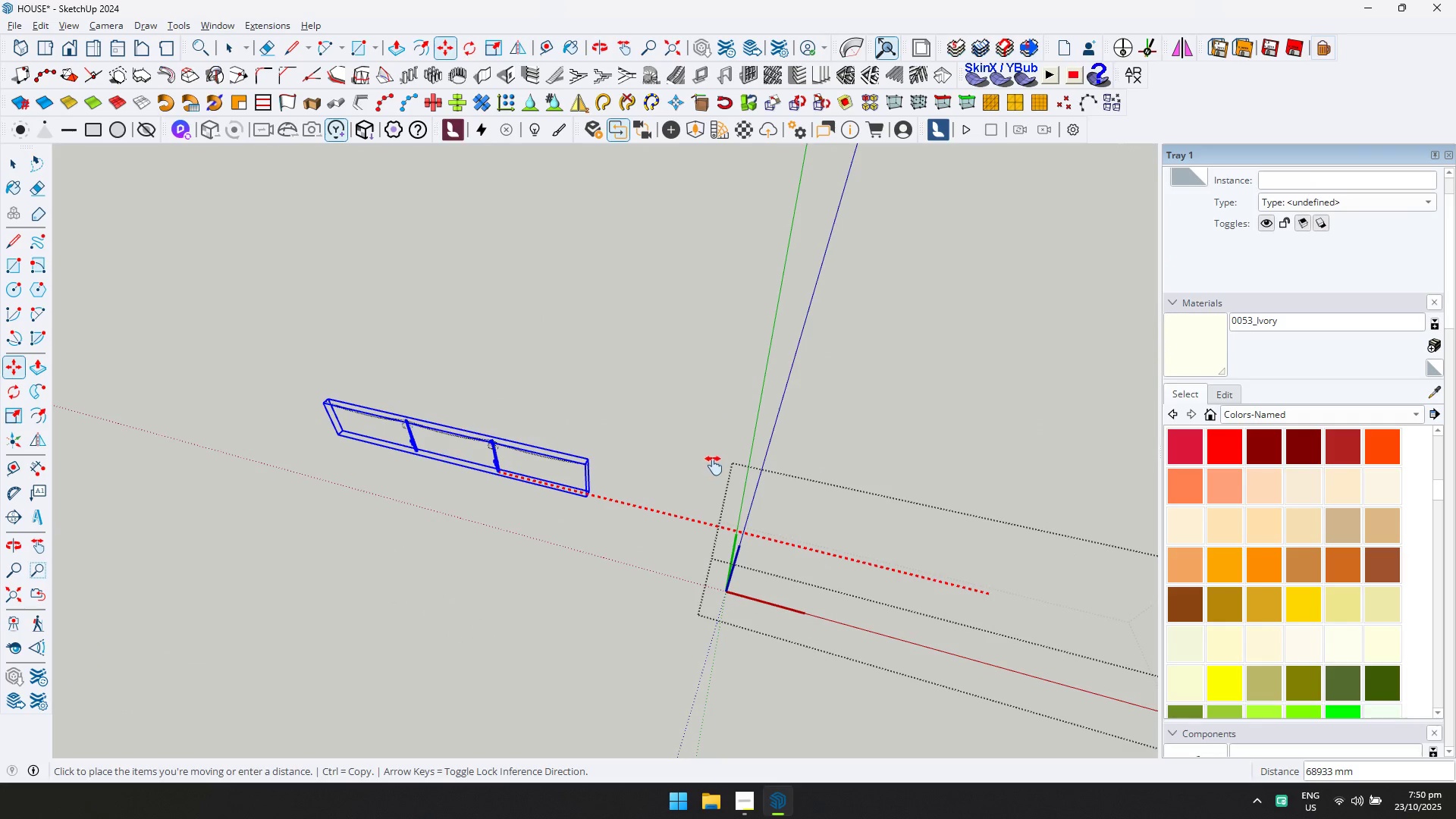 
key(Escape)
 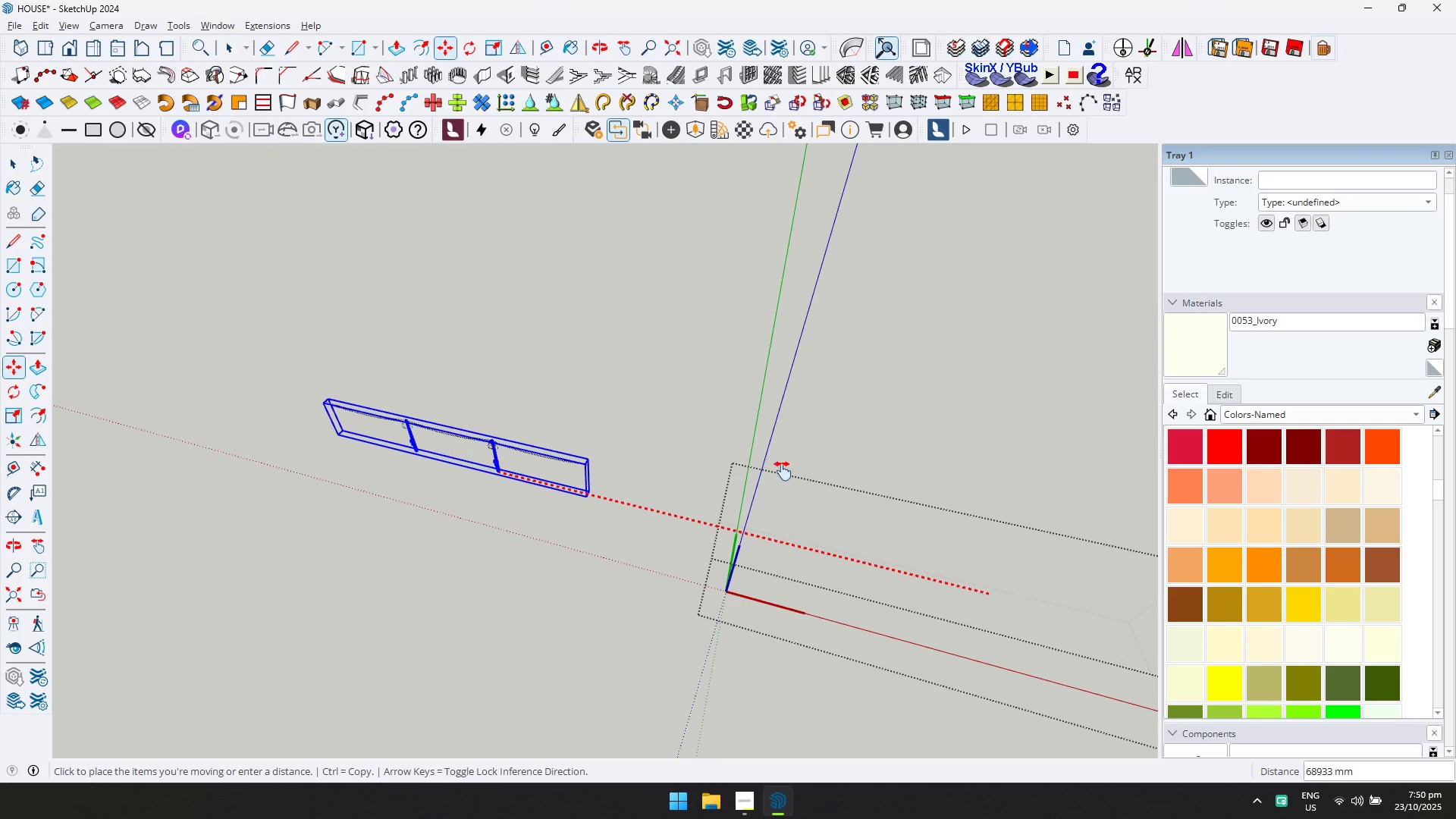 
key(Space)
 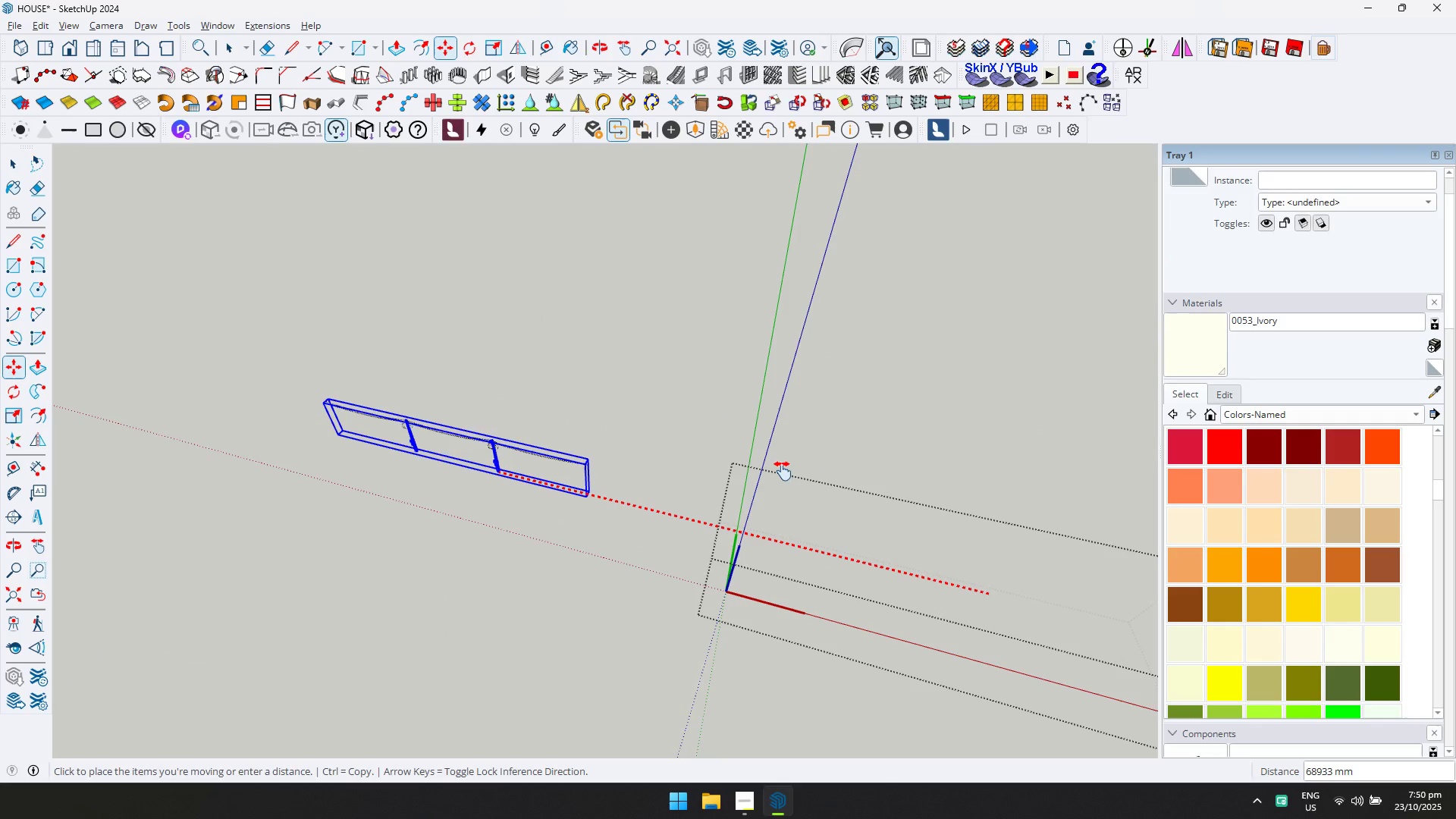 
key(Escape)
 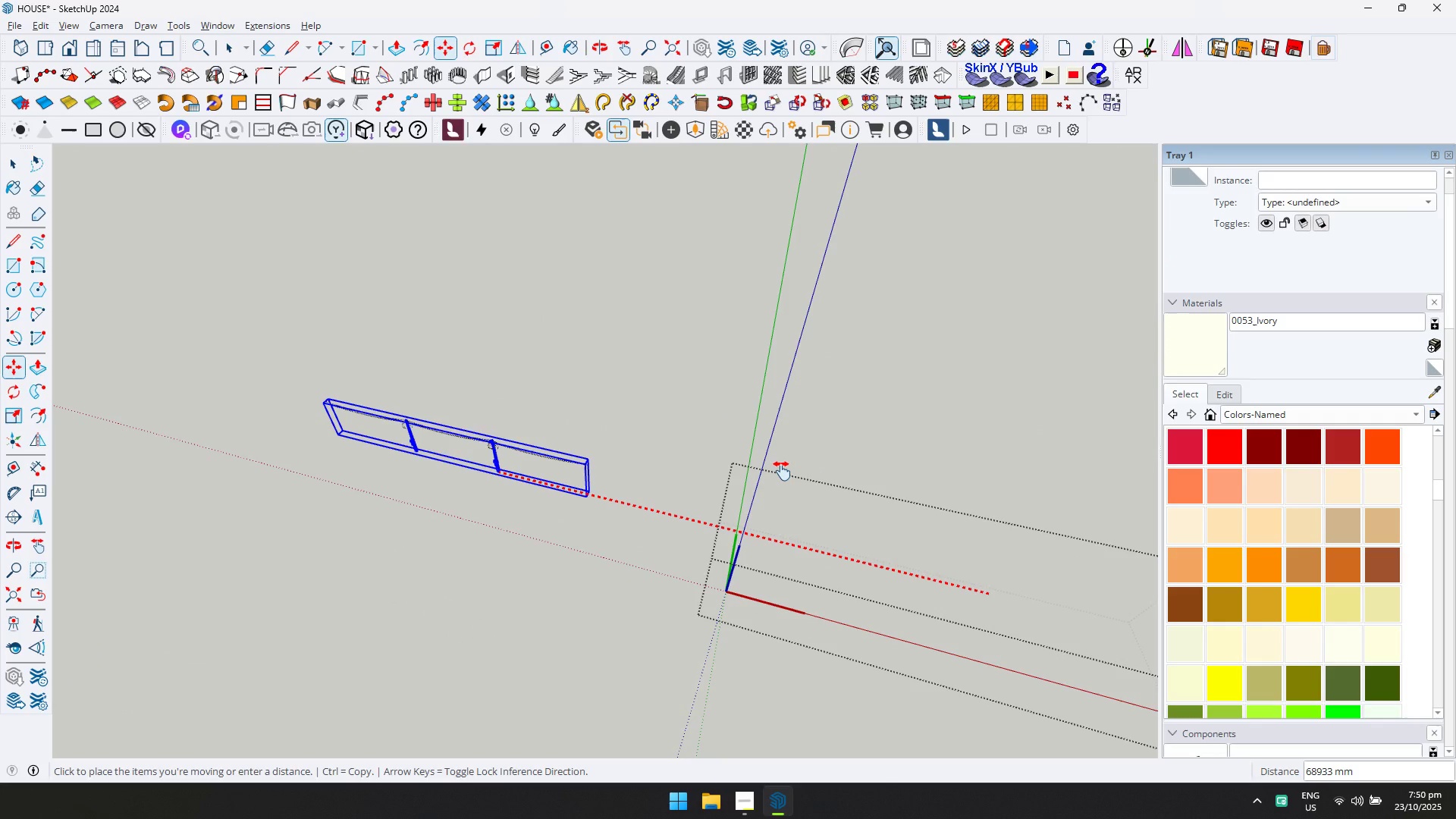 
key(Escape)
 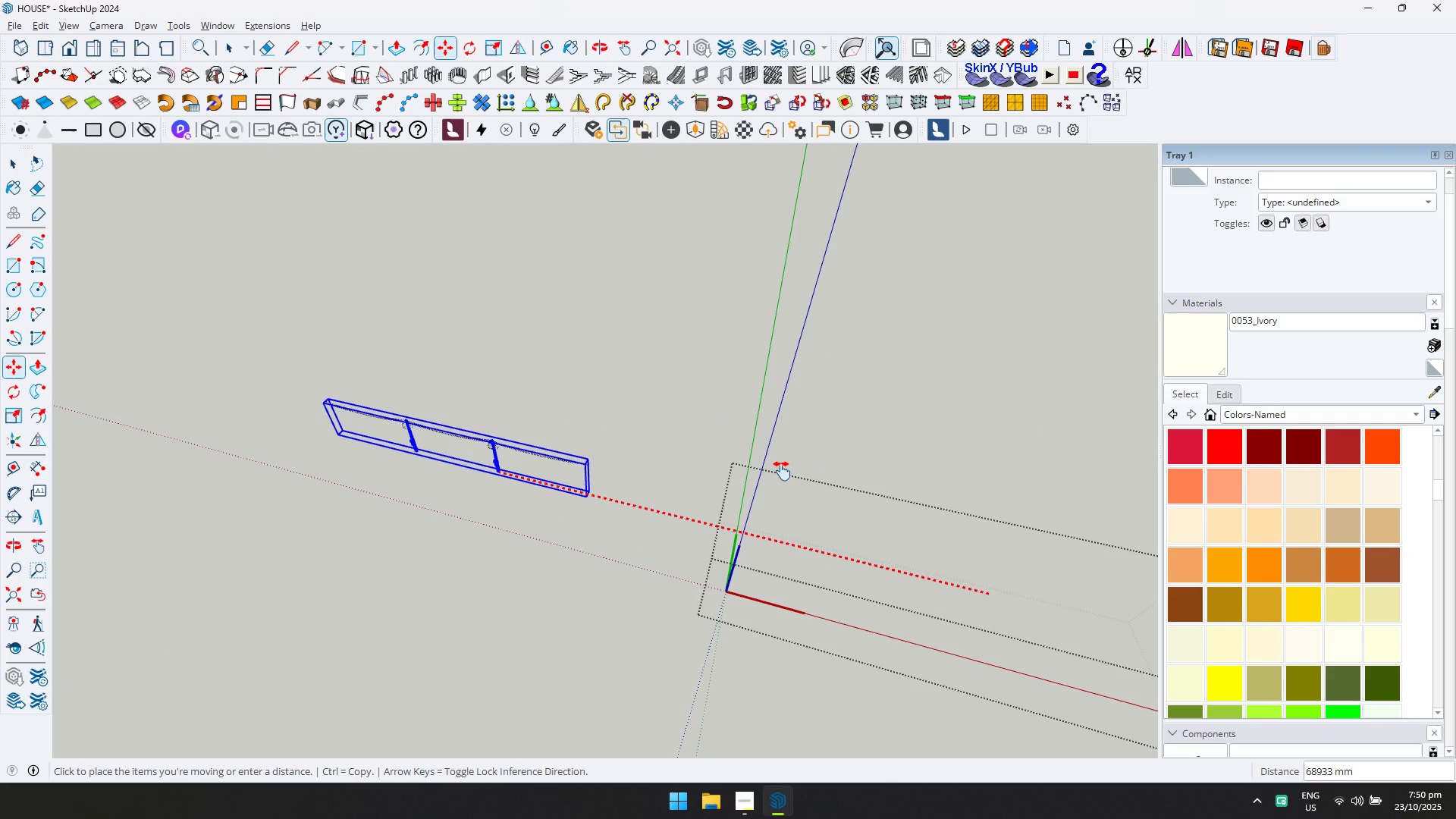 
key(Space)
 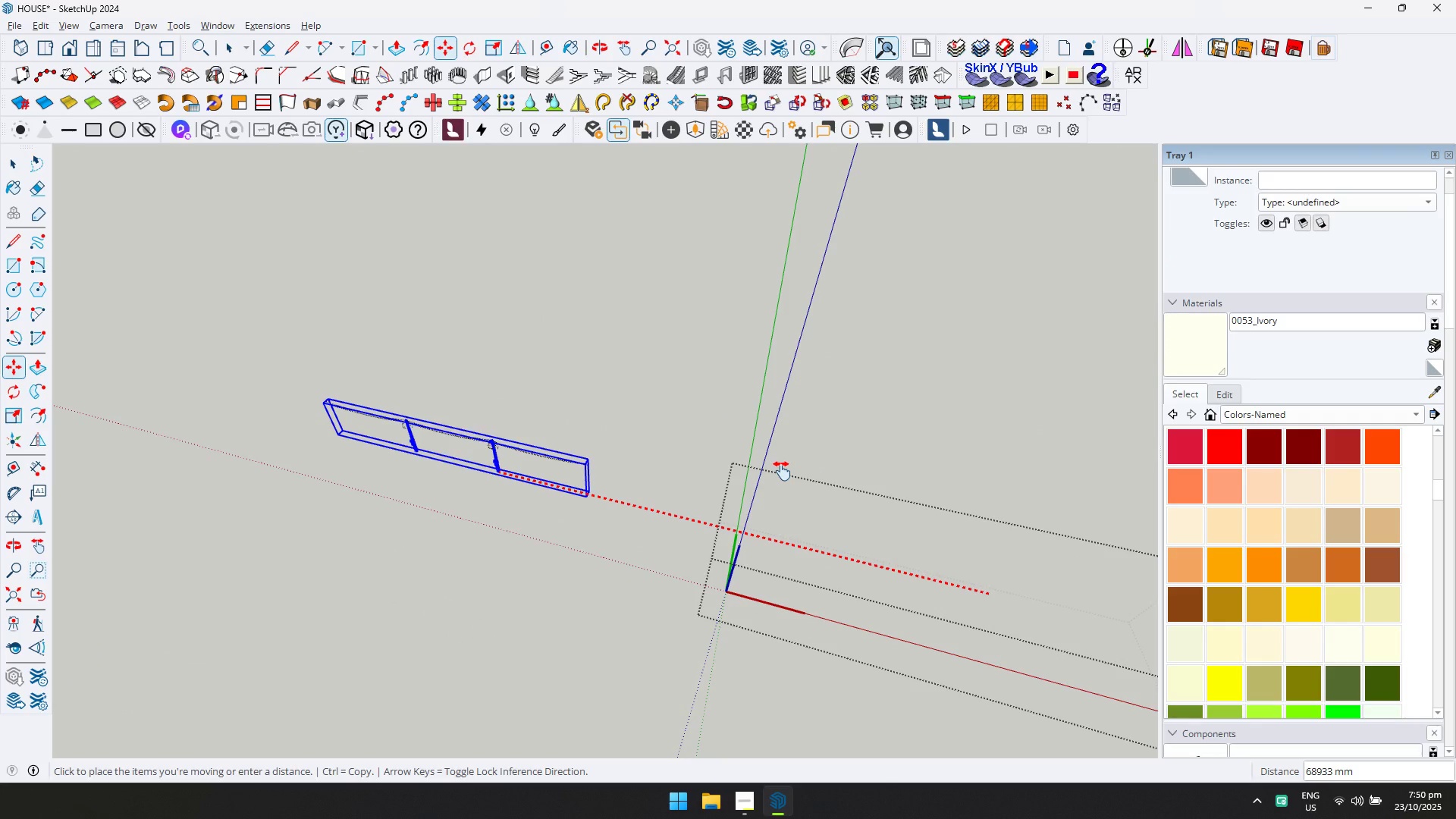 
key(Escape)
 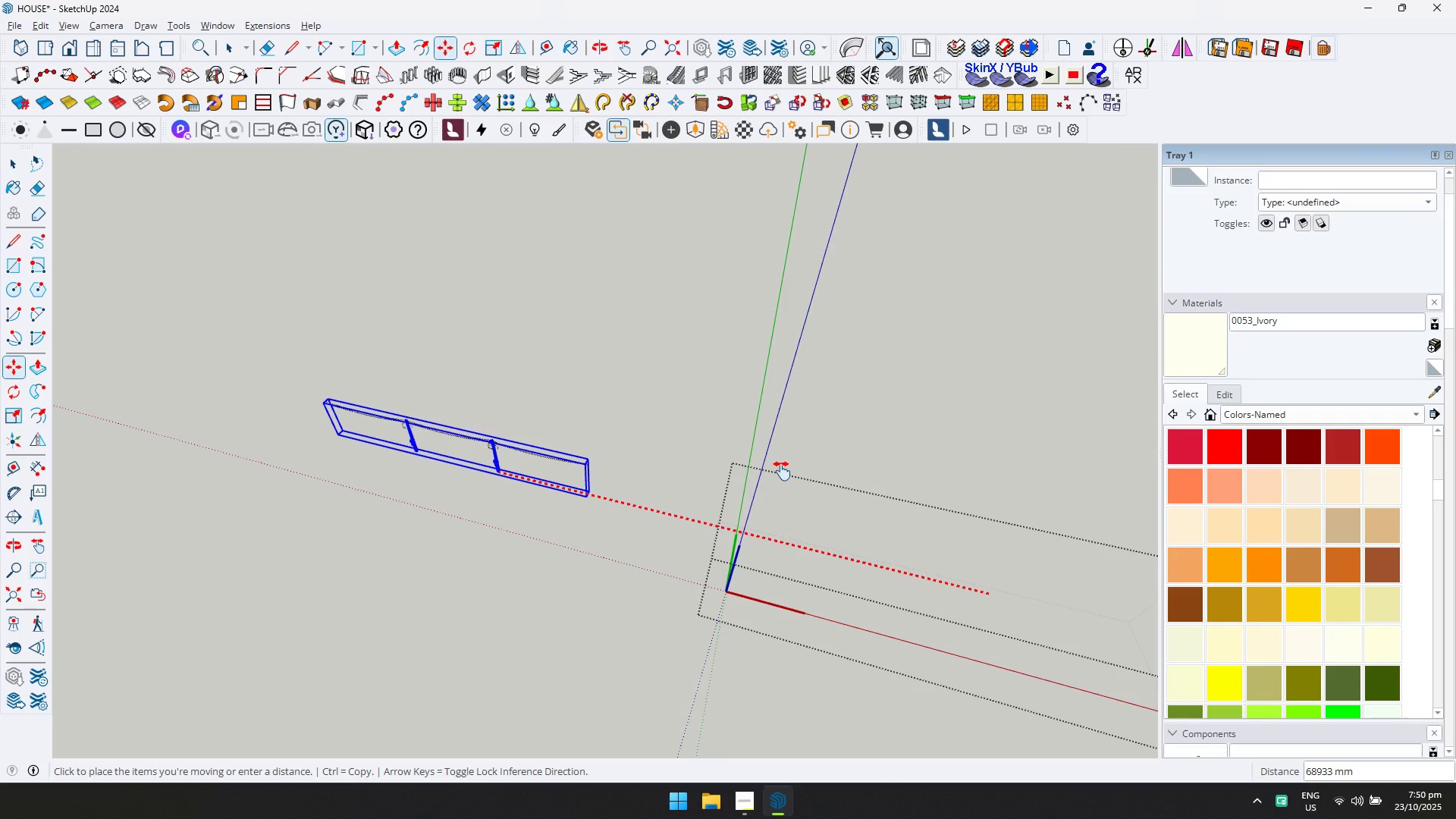 
key(Escape)
 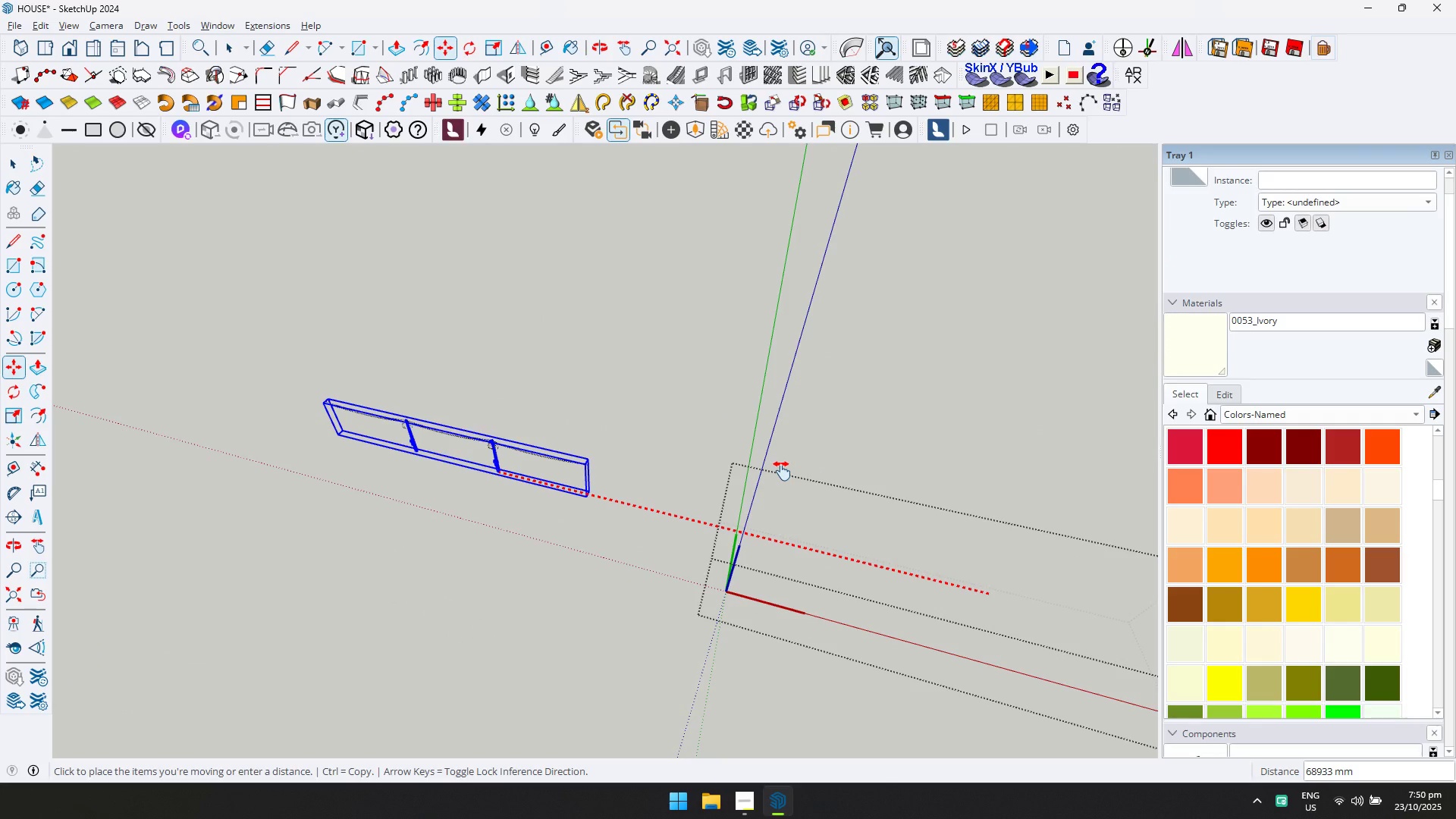 
key(Space)
 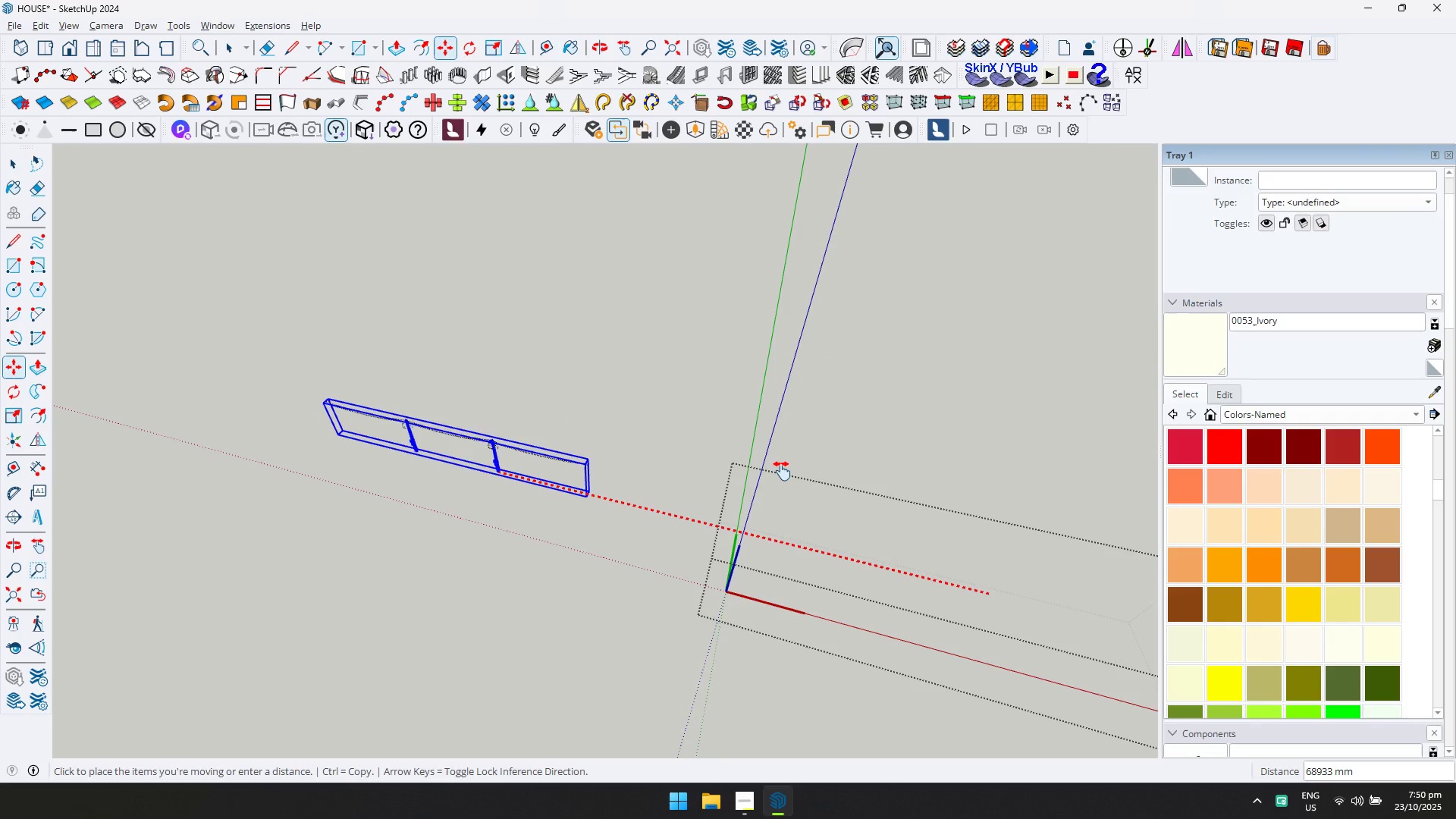 
key(Escape)
 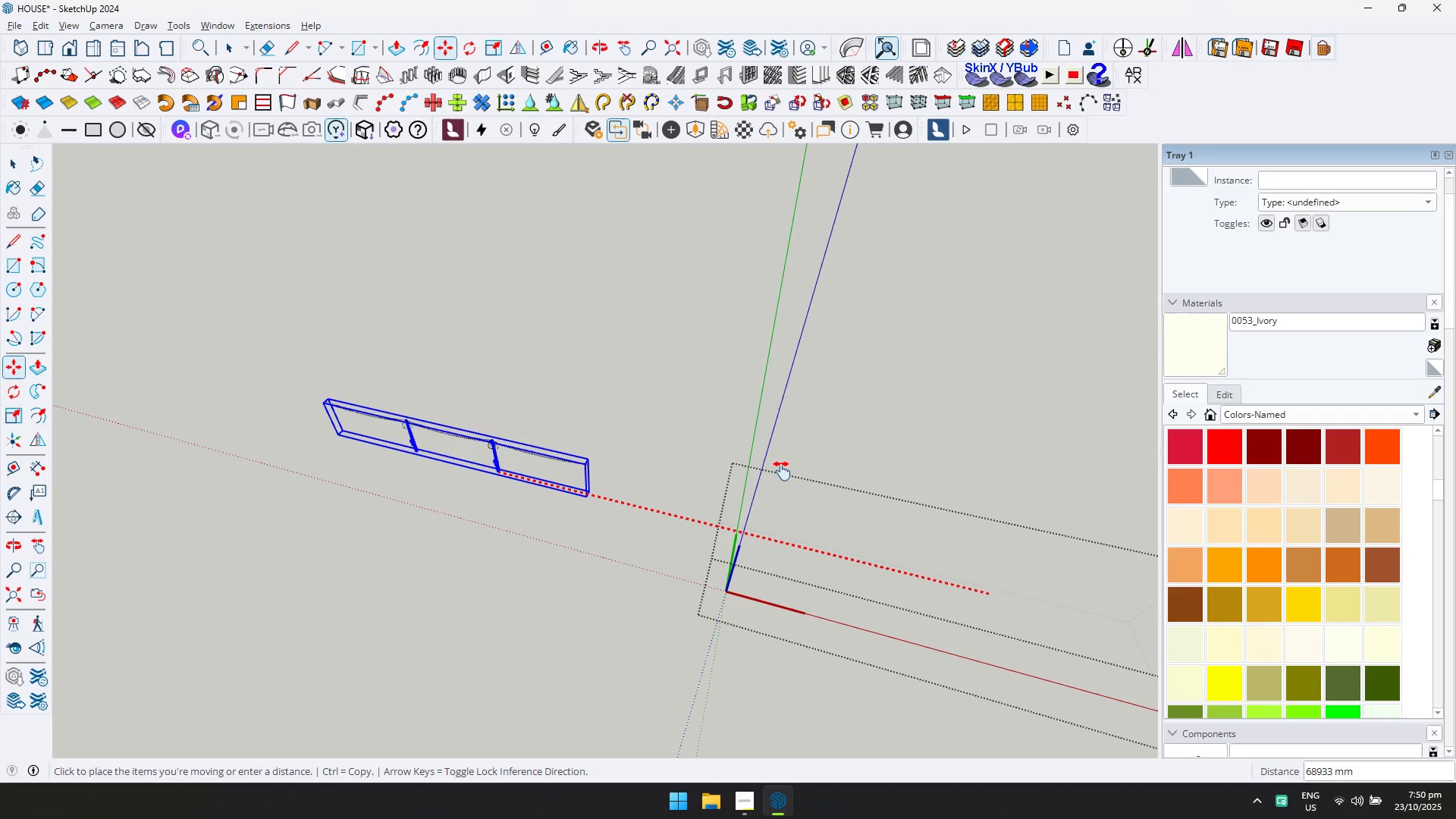 
key(Space)
 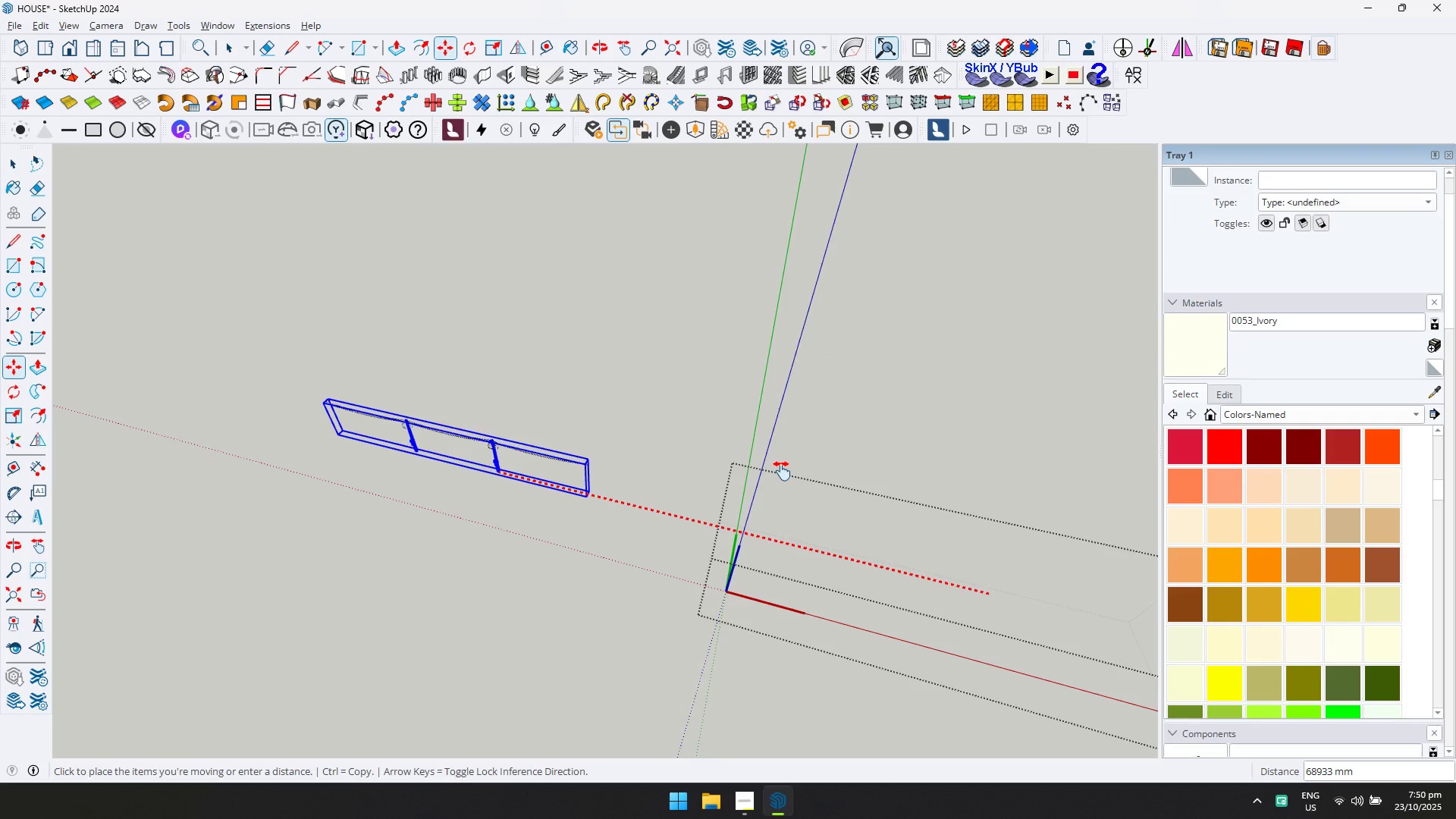 
key(Escape)
 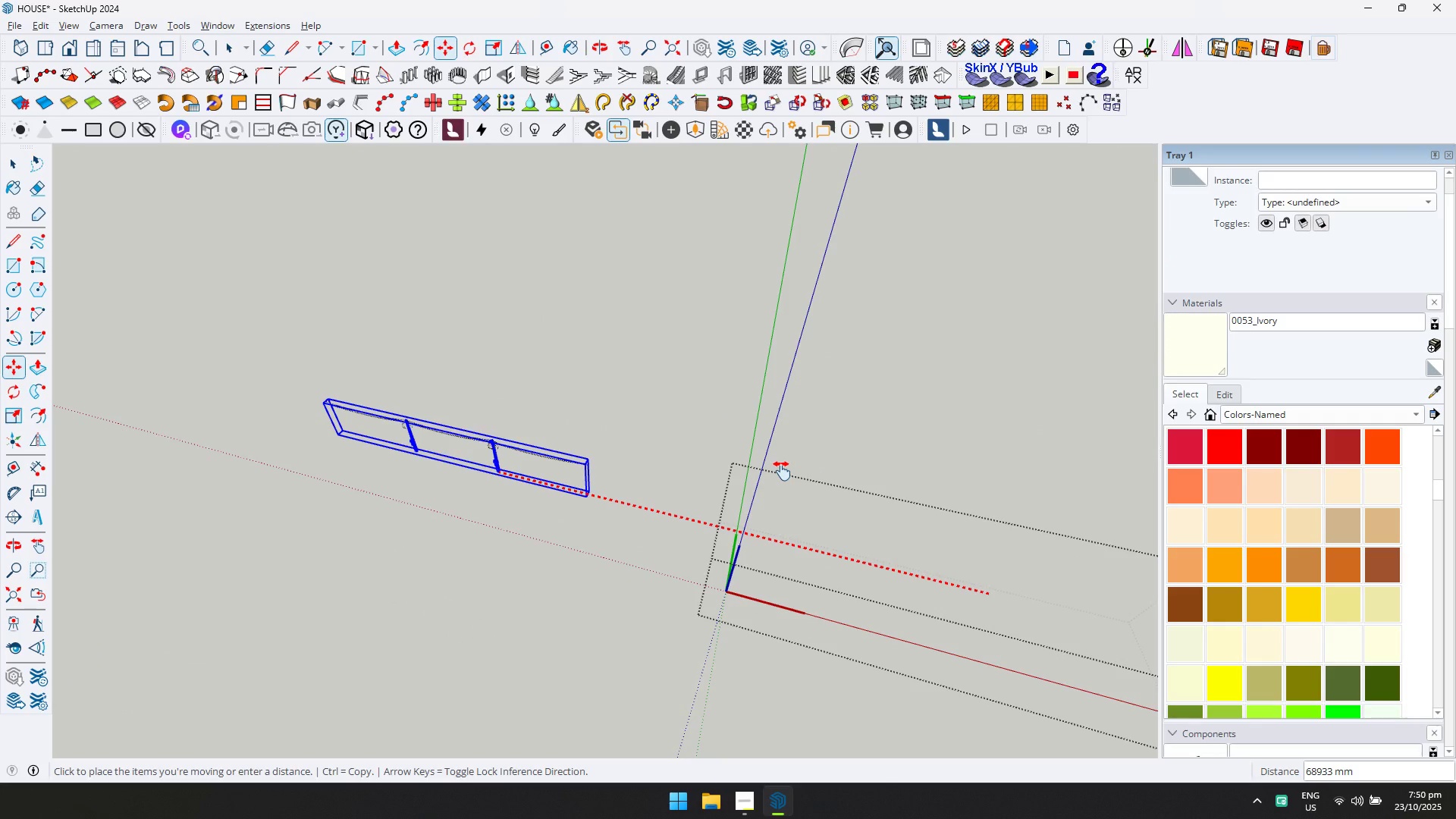 
key(Escape)
 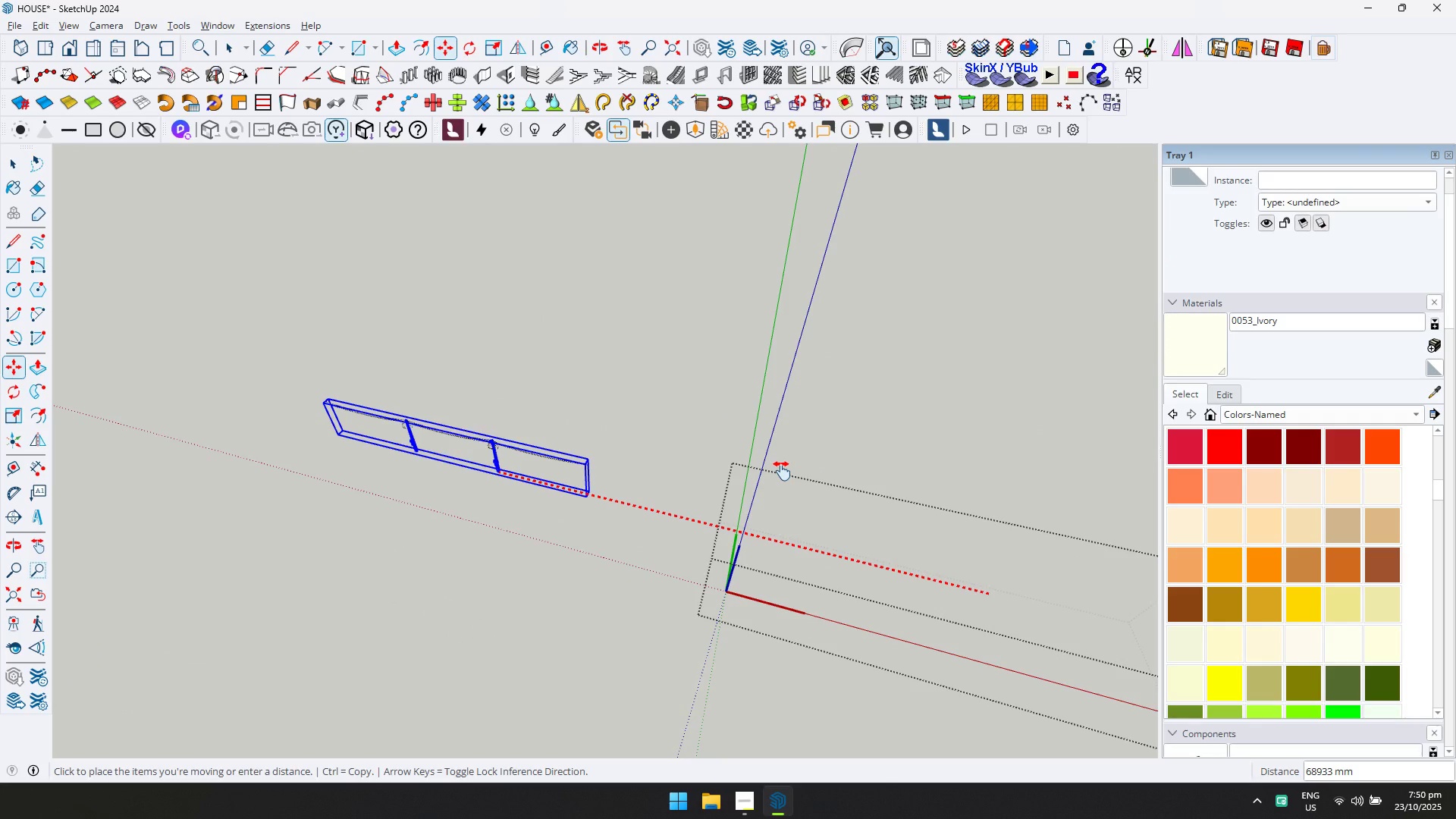 
key(Space)
 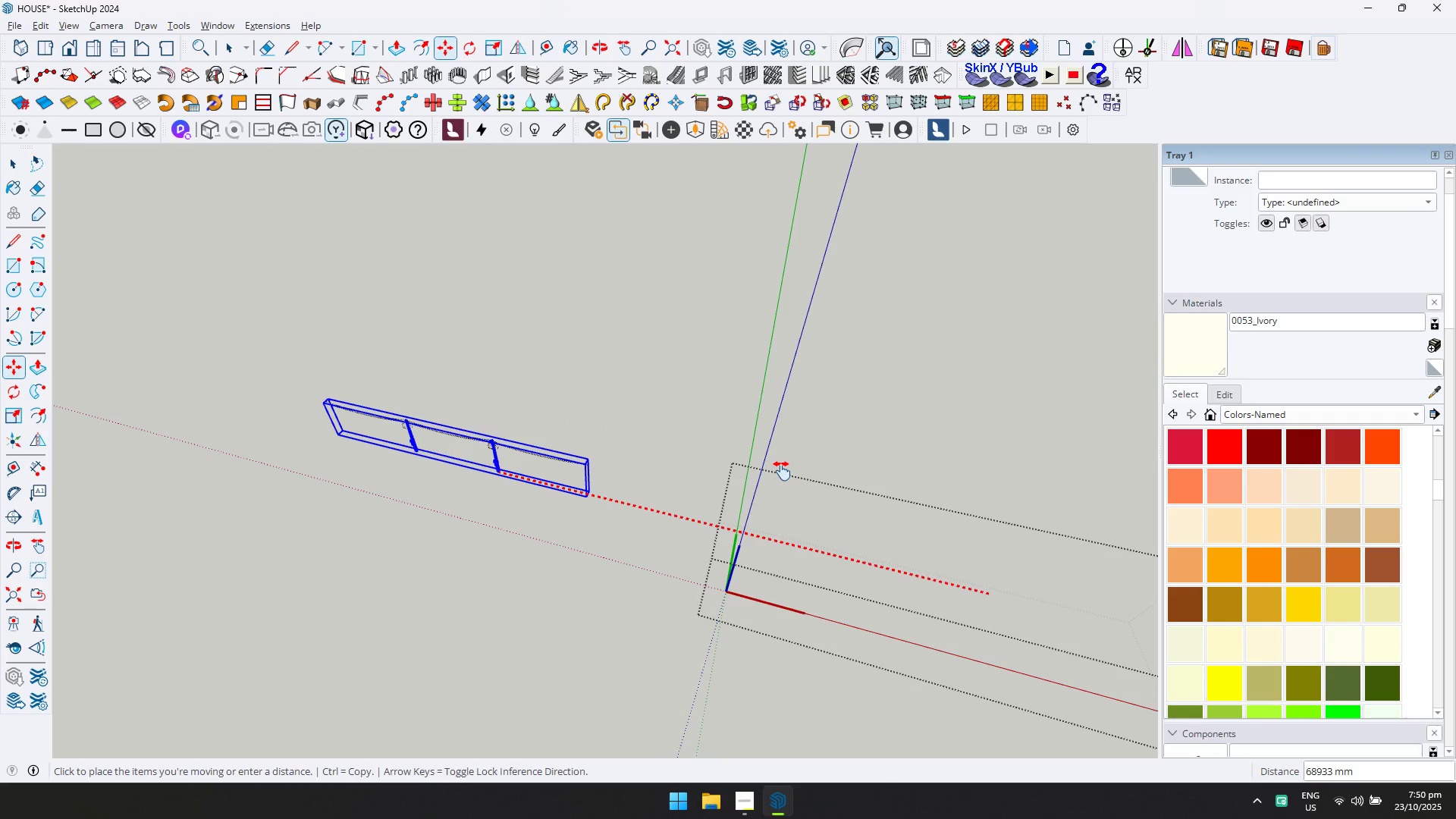 
key(Escape)
 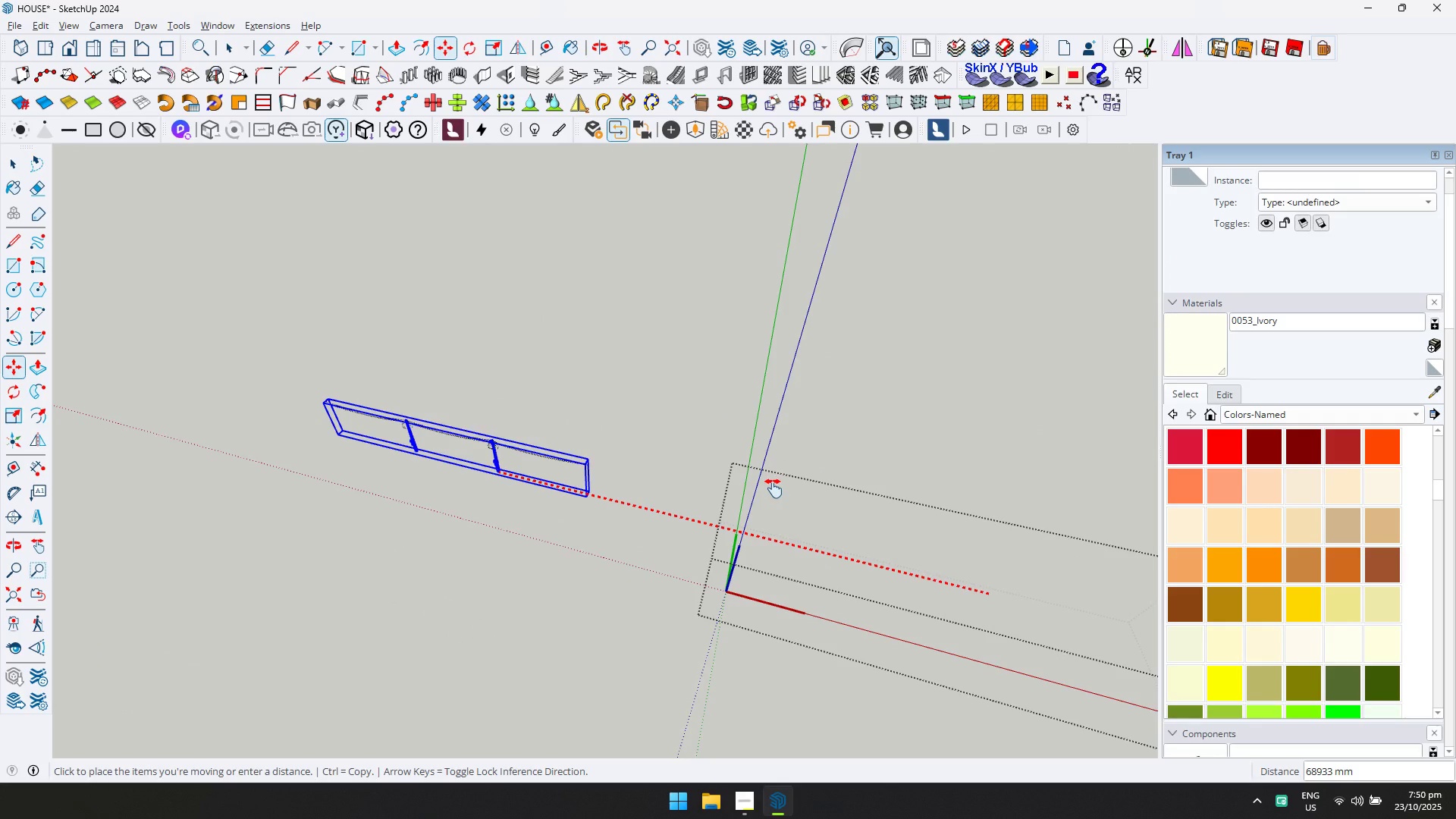 
scroll: coordinate [778, 509], scroll_direction: up, amount: 4.0
 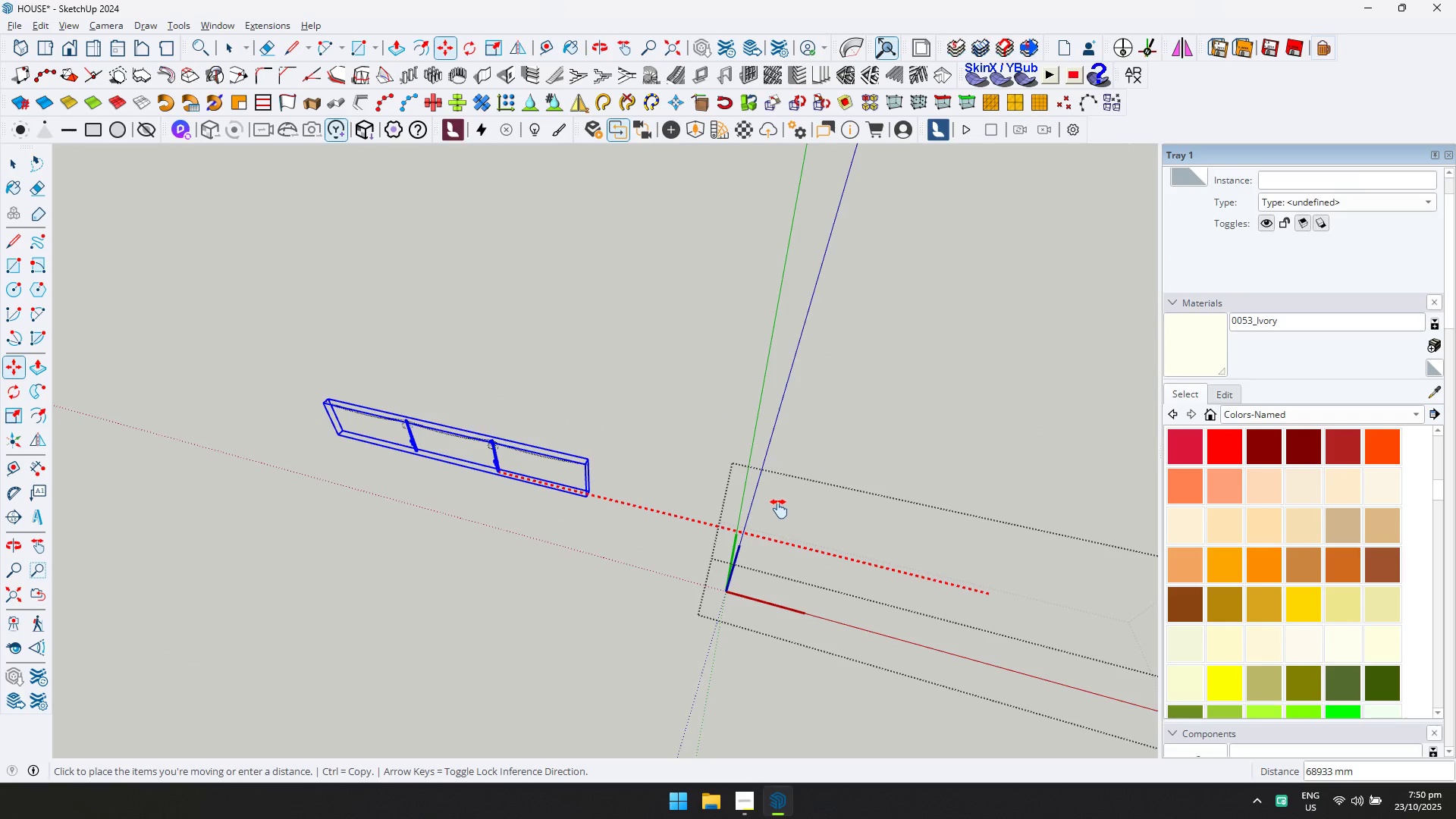 
key(Escape)
 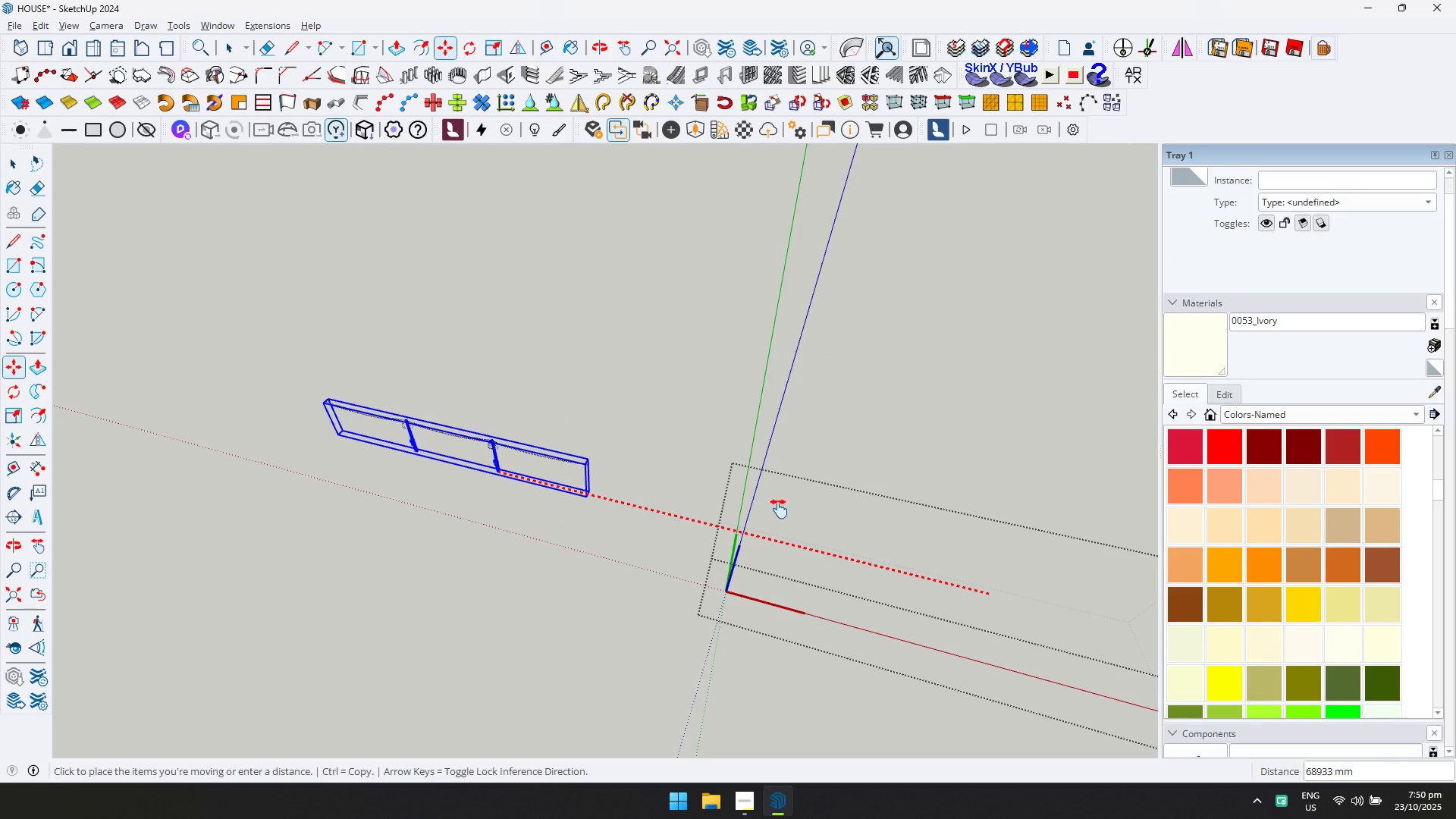 
key(Space)
 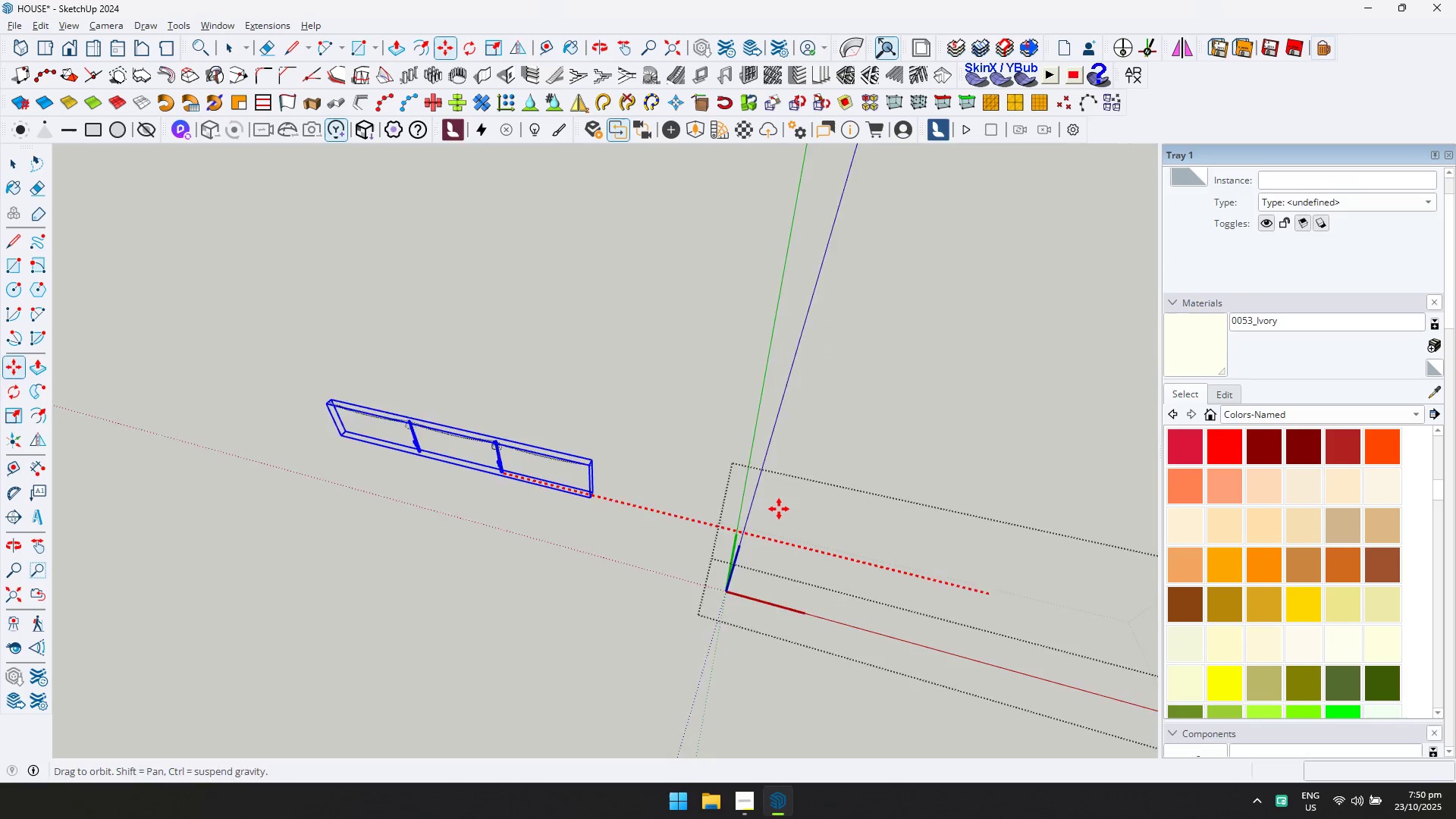 
key(Escape)
 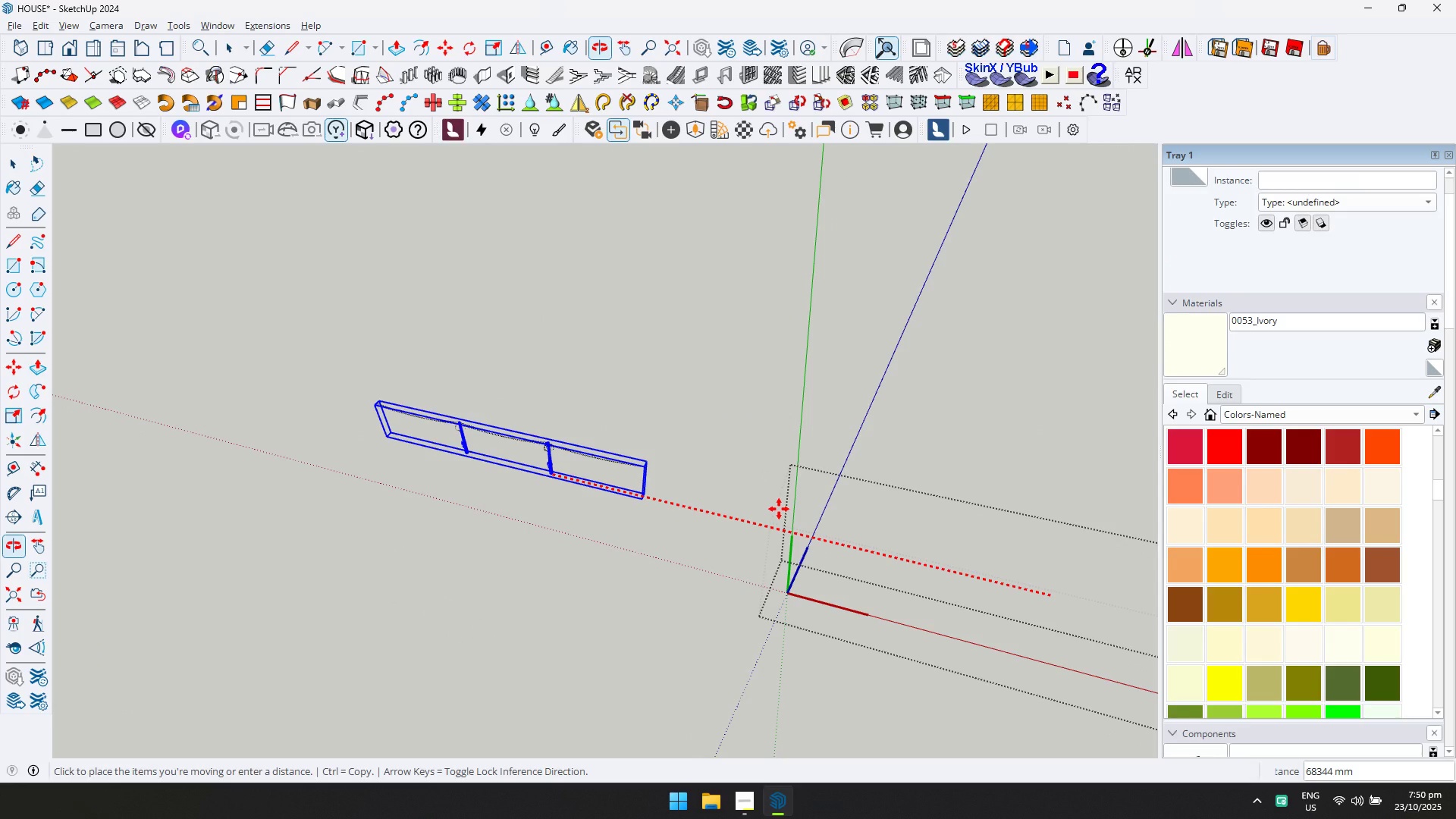 
key(Escape)
 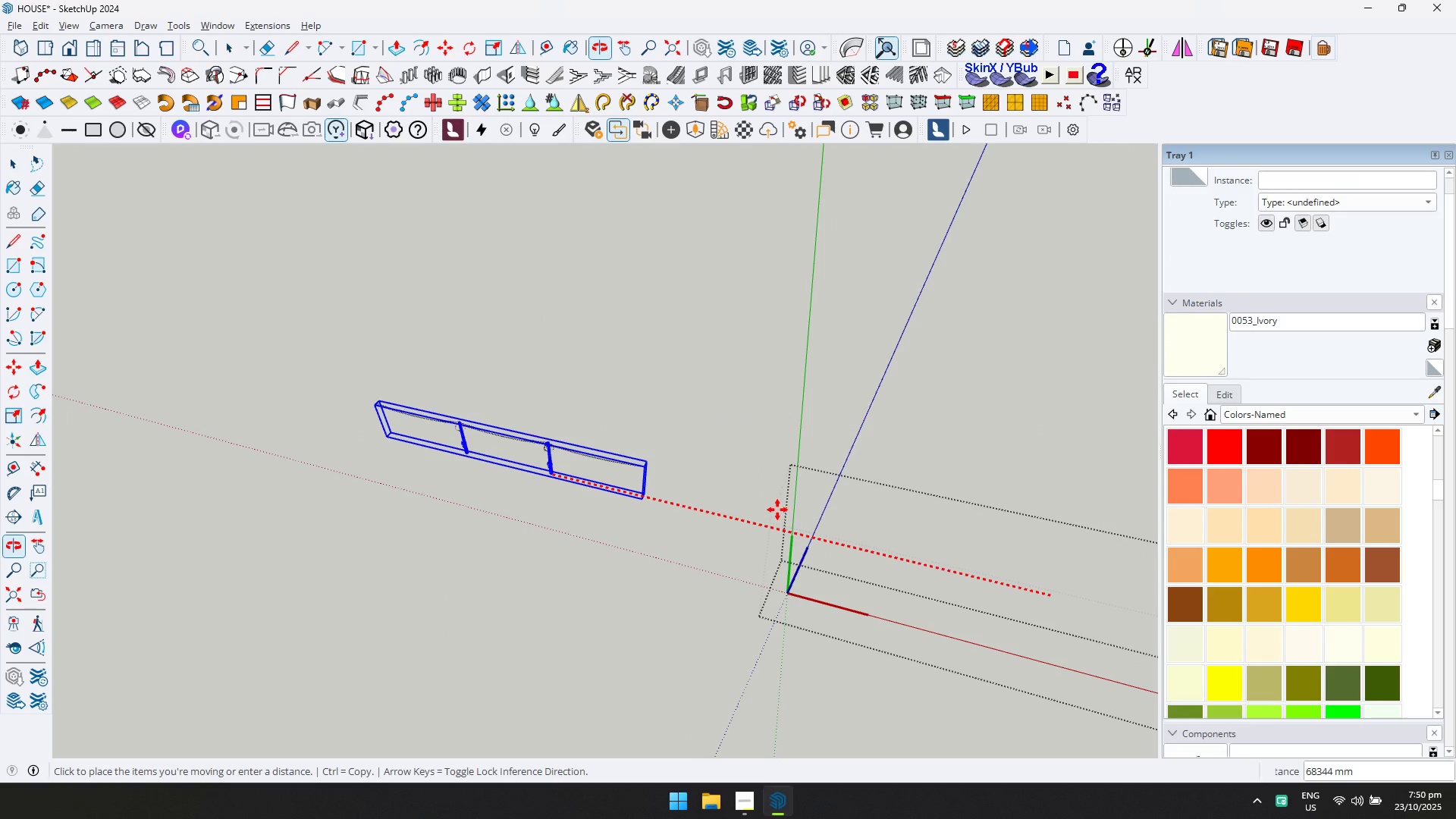 
scroll: coordinate [777, 510], scroll_direction: down, amount: 6.0
 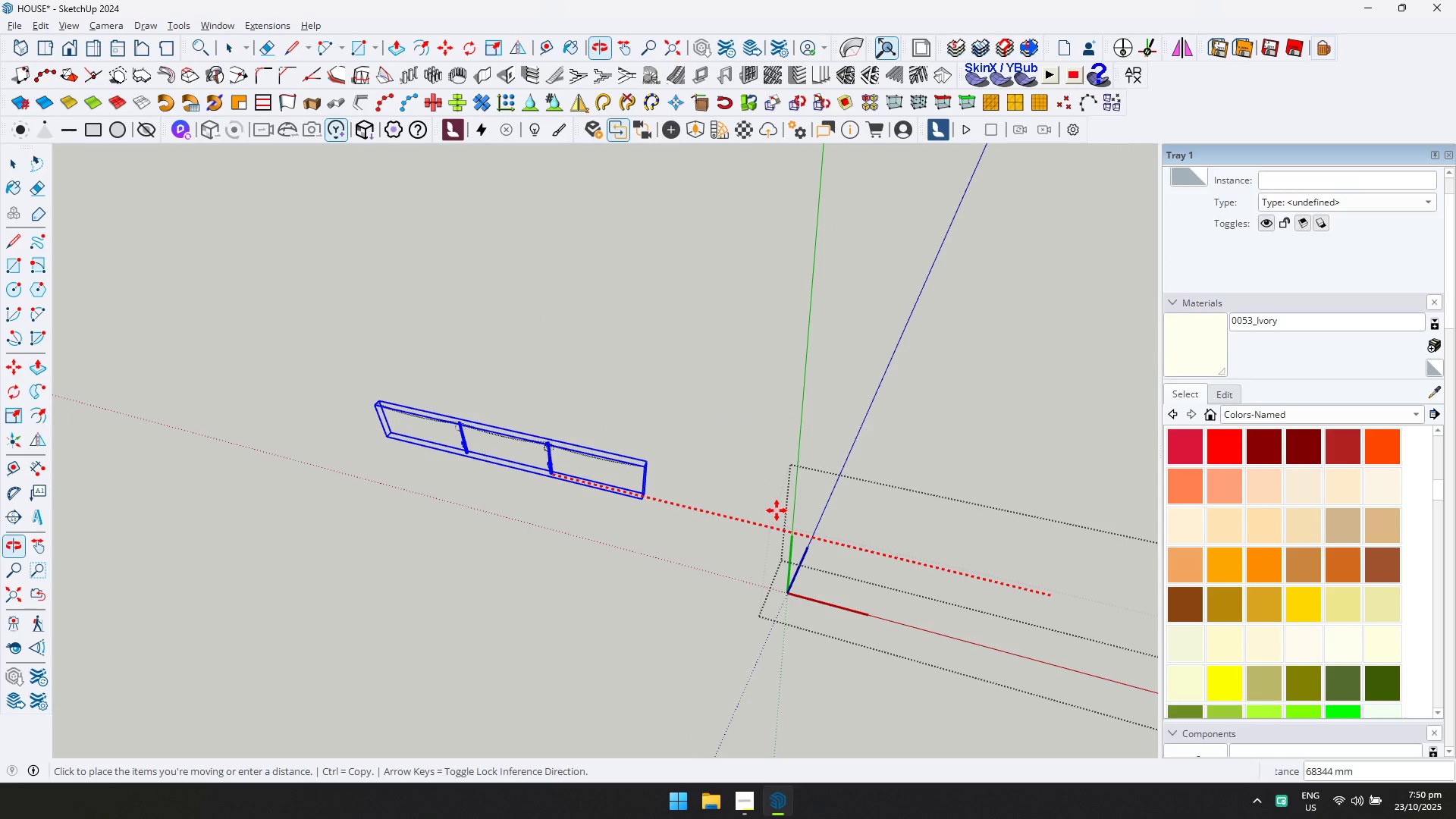 
key(Escape)
 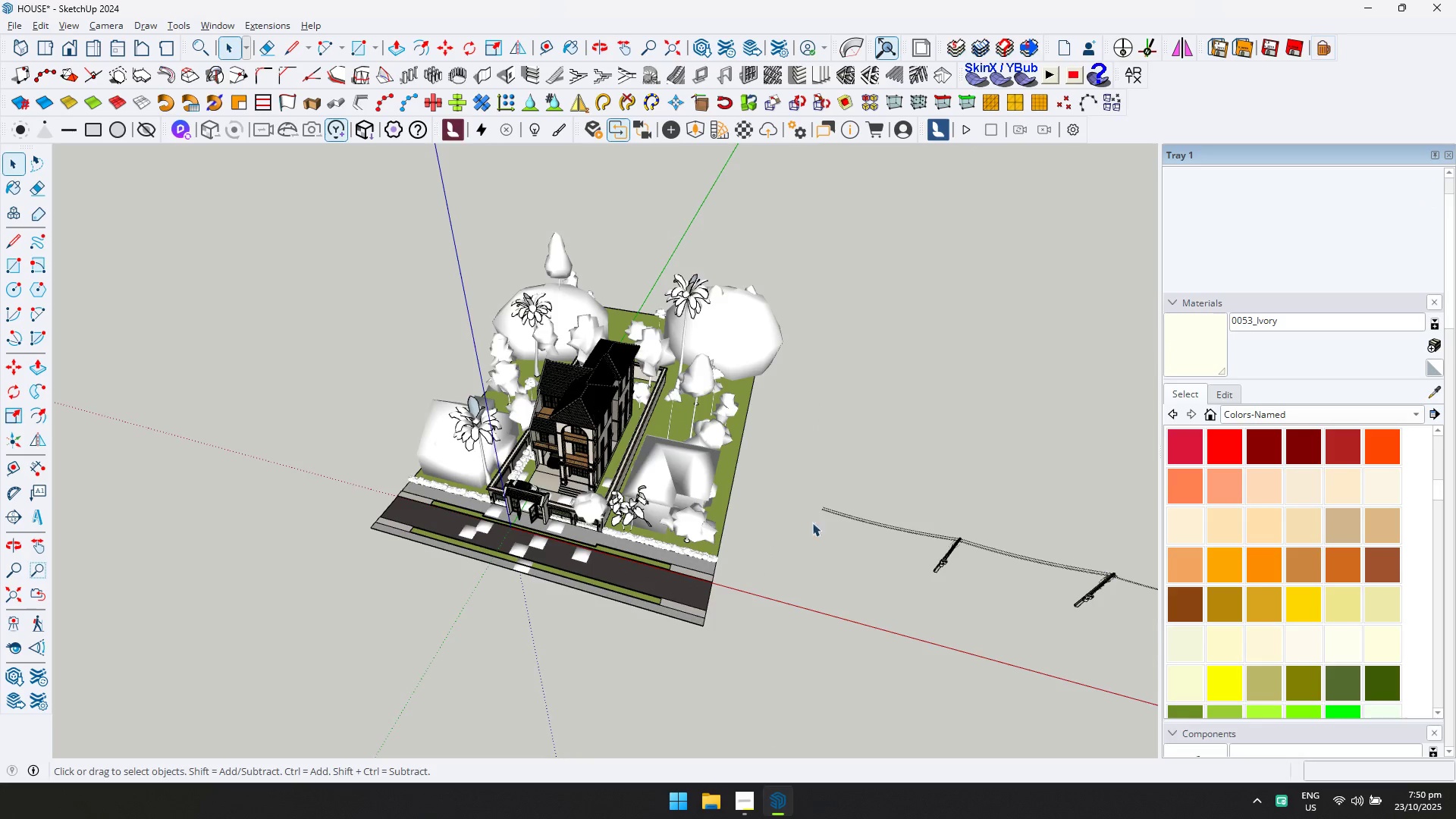 
left_click([949, 551])
 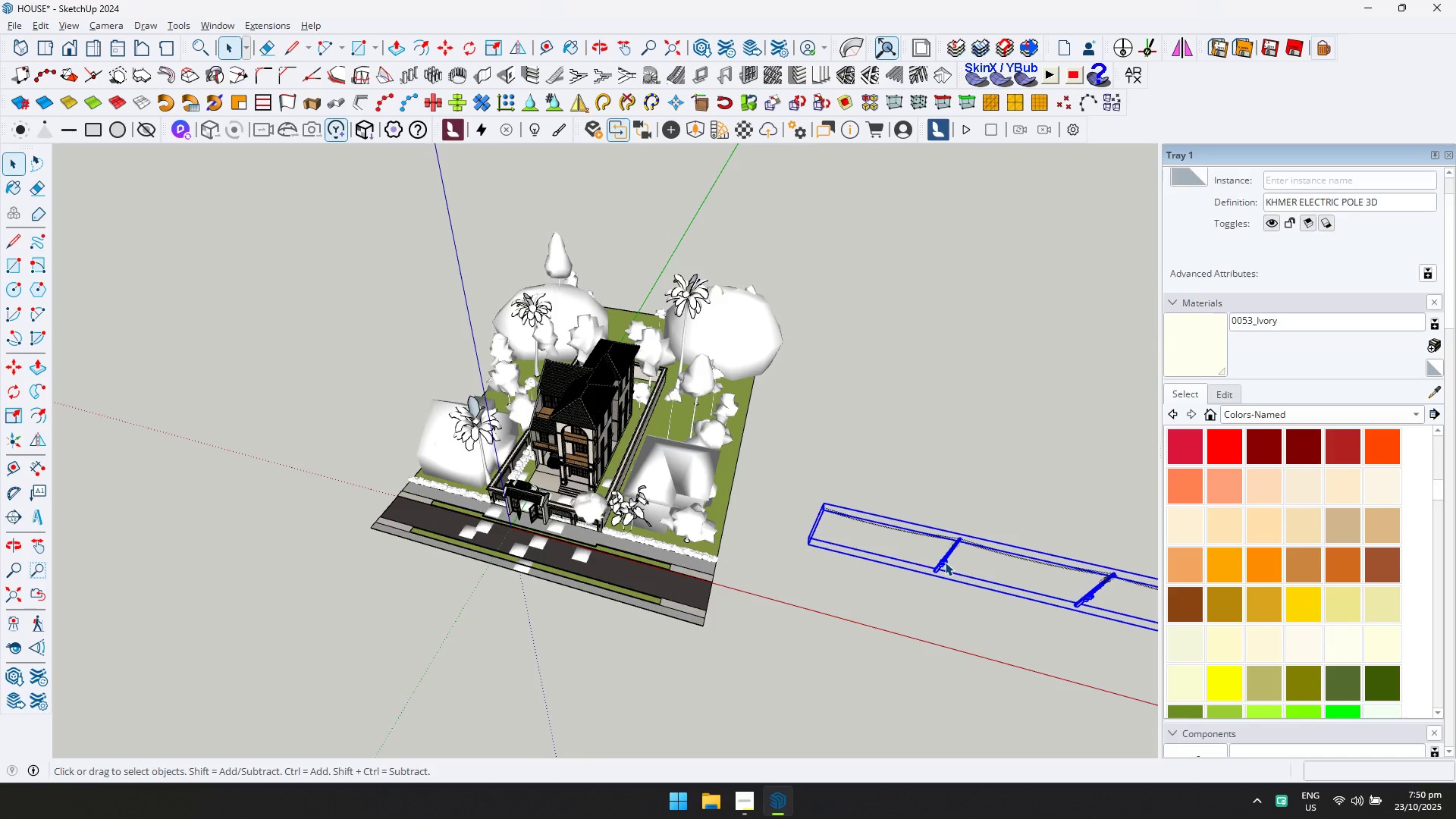 
key(M)
 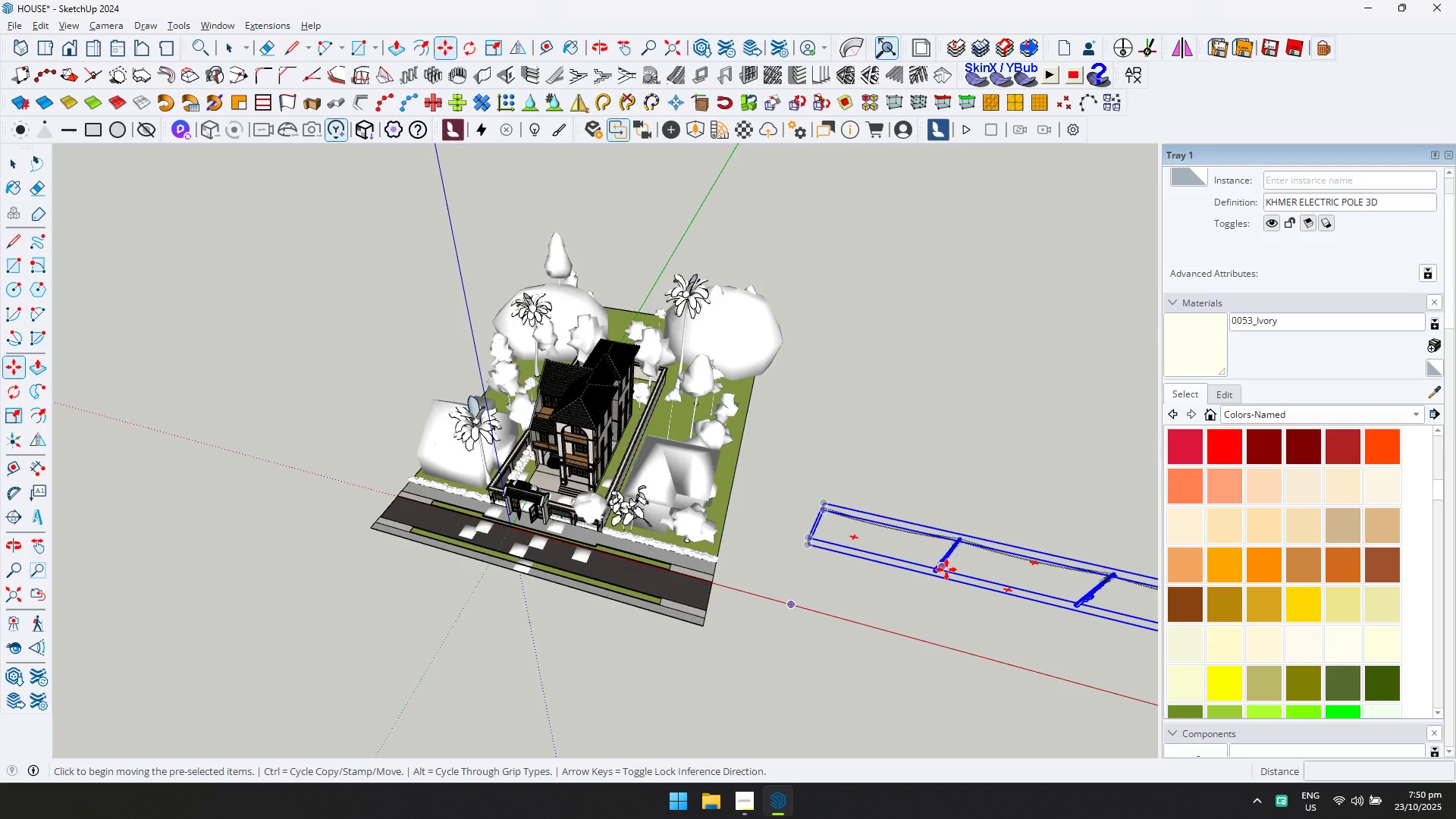 
wait(14.97)
 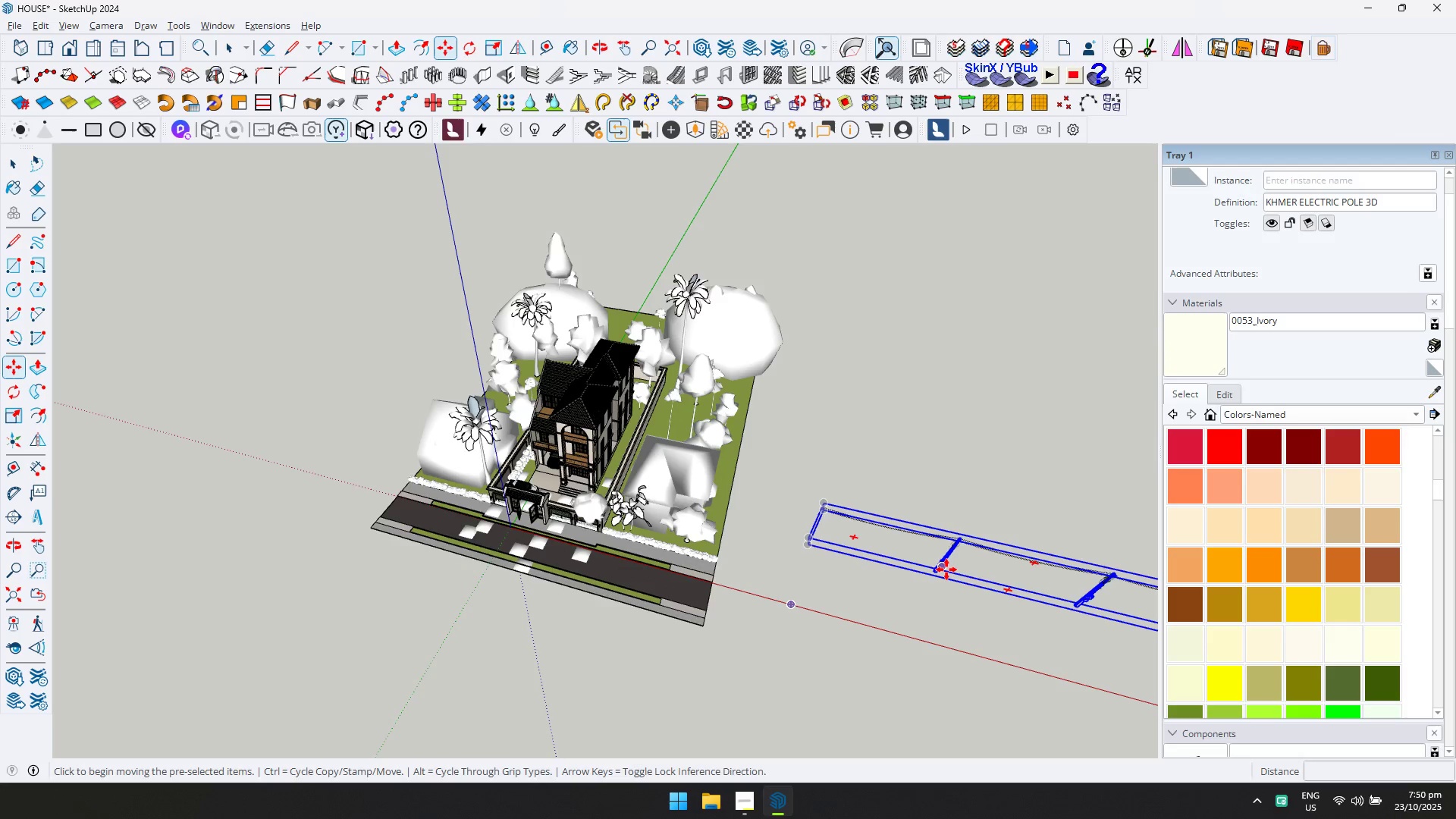 
scroll: coordinate [886, 566], scroll_direction: up, amount: 1.0
 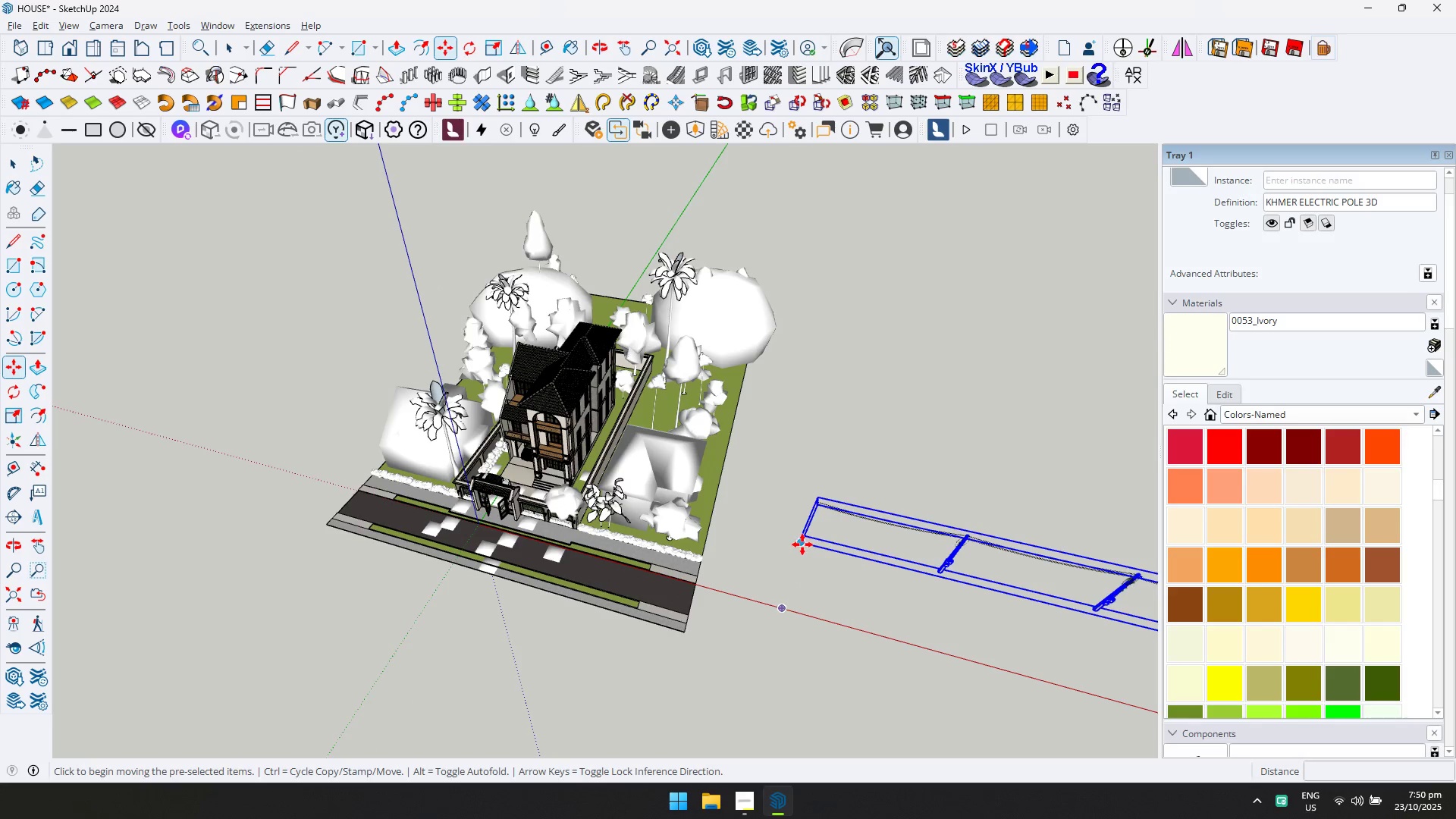 
left_click([802, 544])
 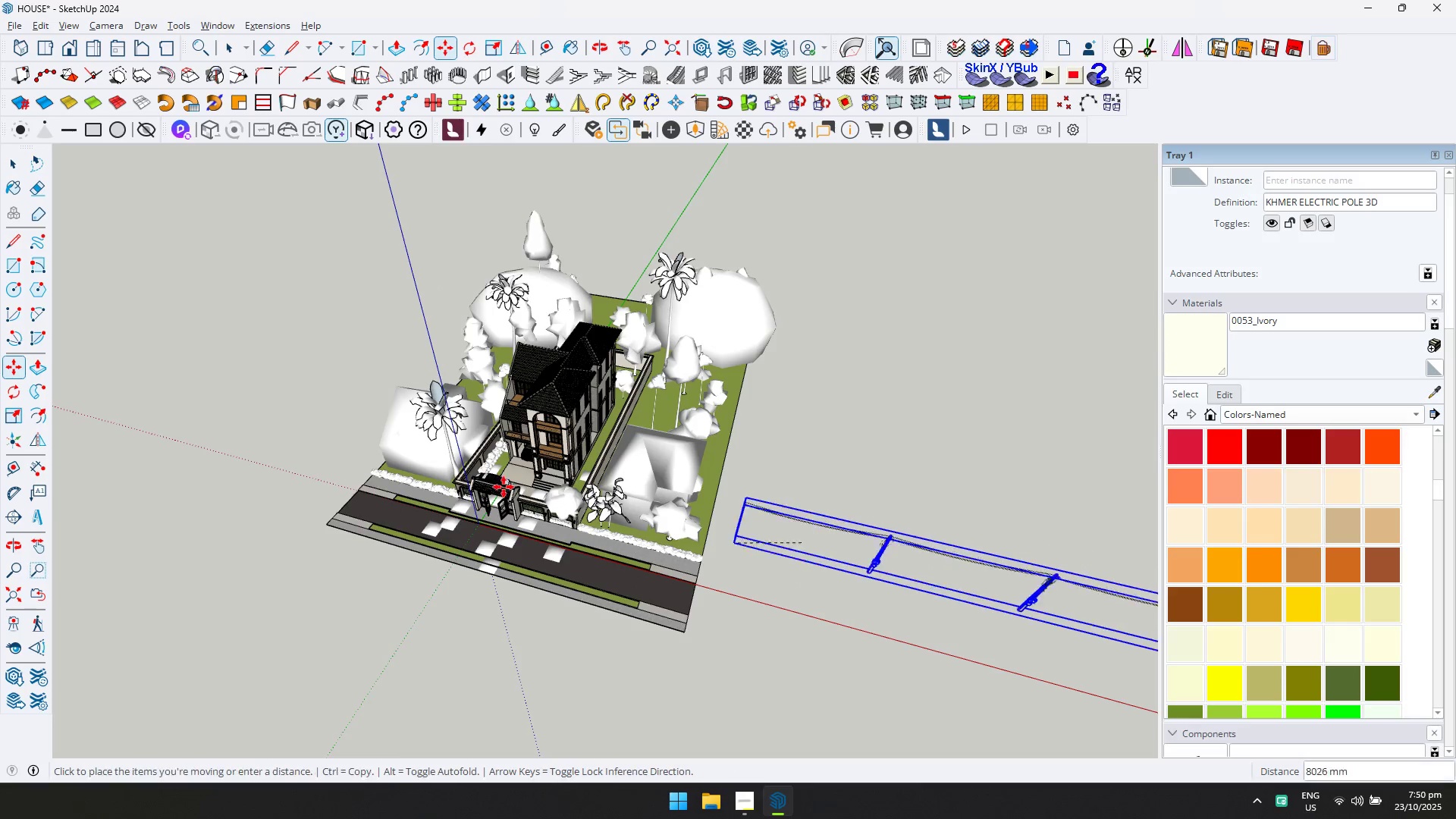 
key(Shift+ShiftLeft)
 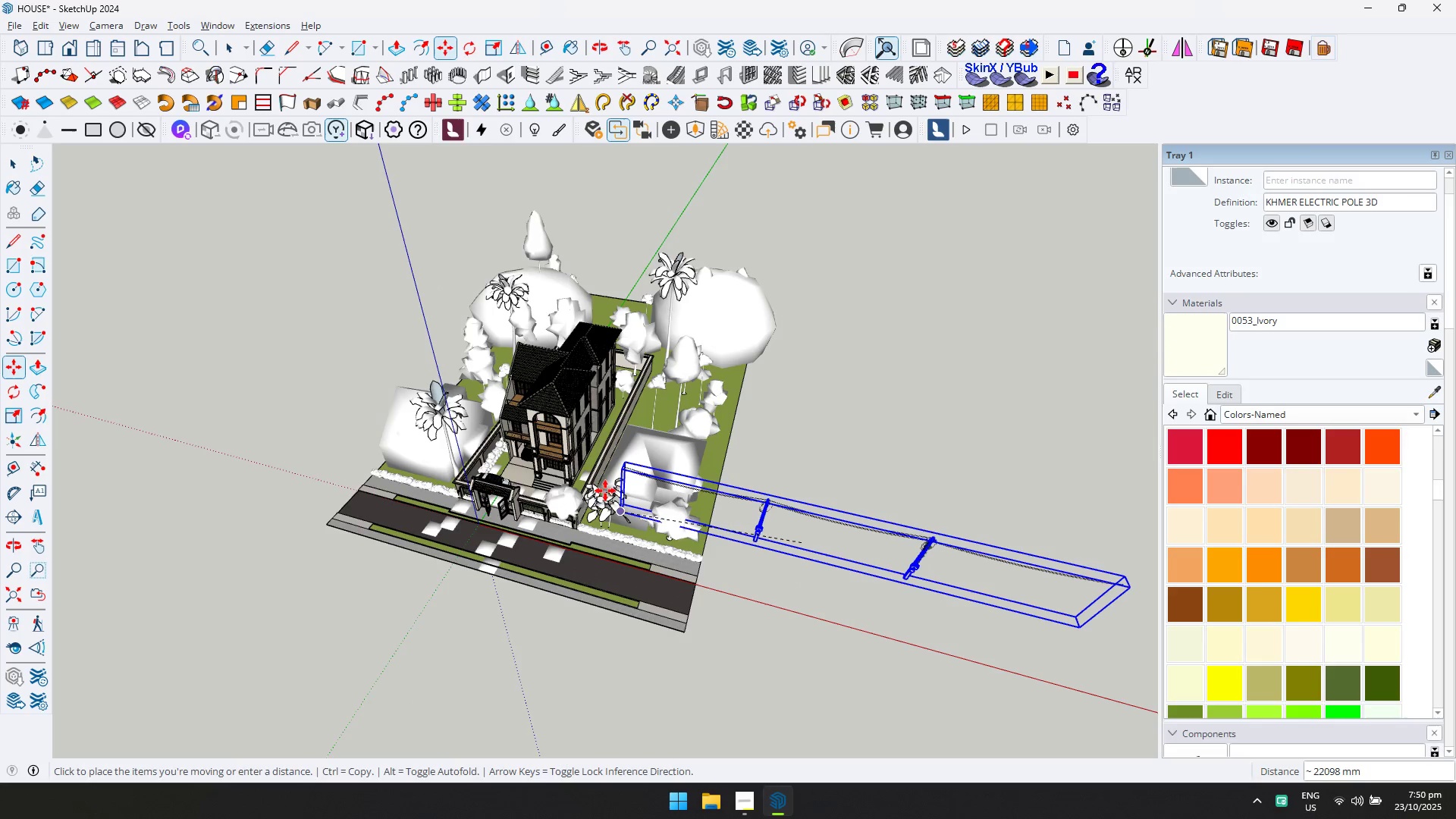 
scroll: coordinate [465, 551], scroll_direction: up, amount: 11.0
 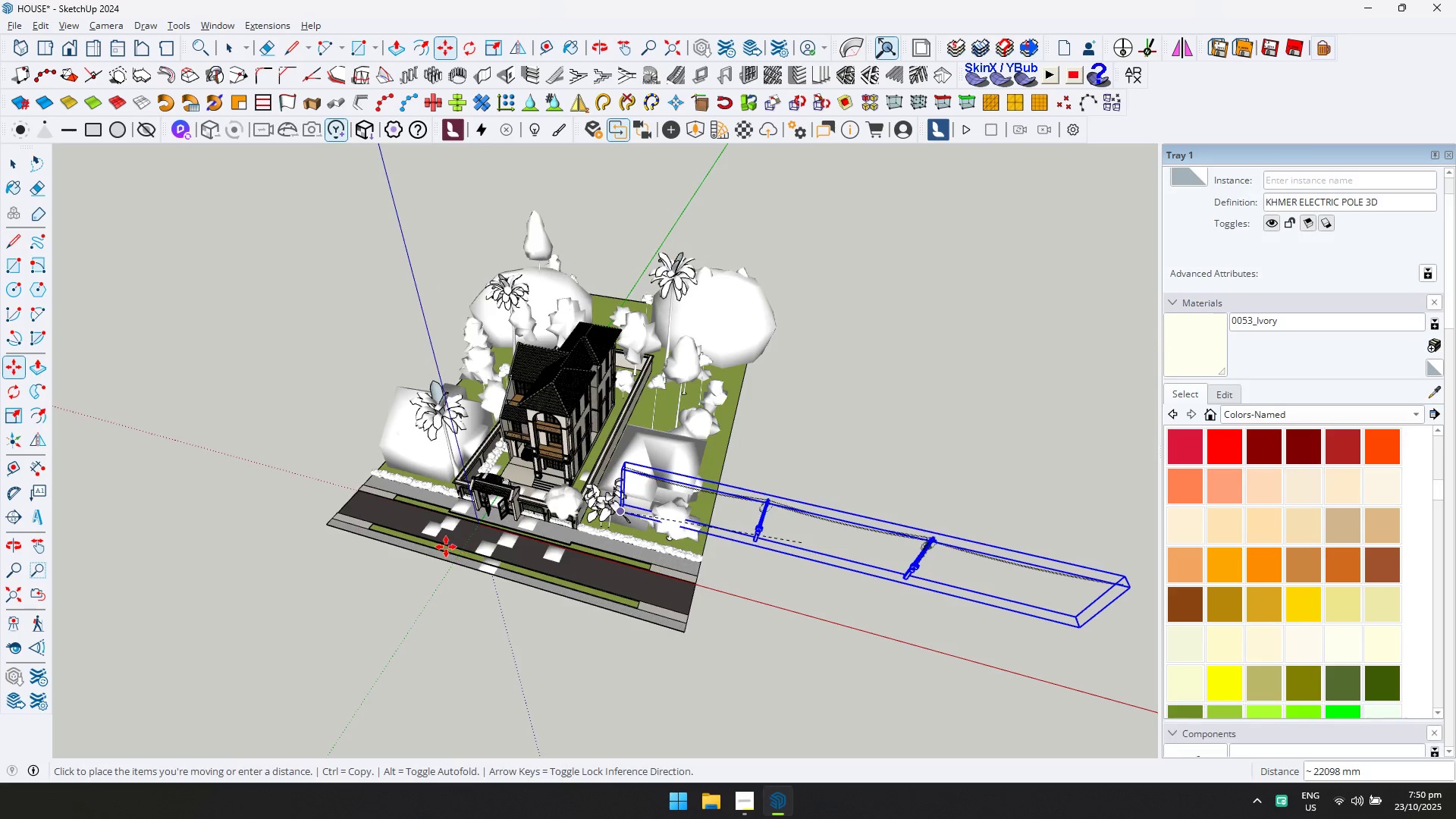 
key(Alt+AltLeft)
 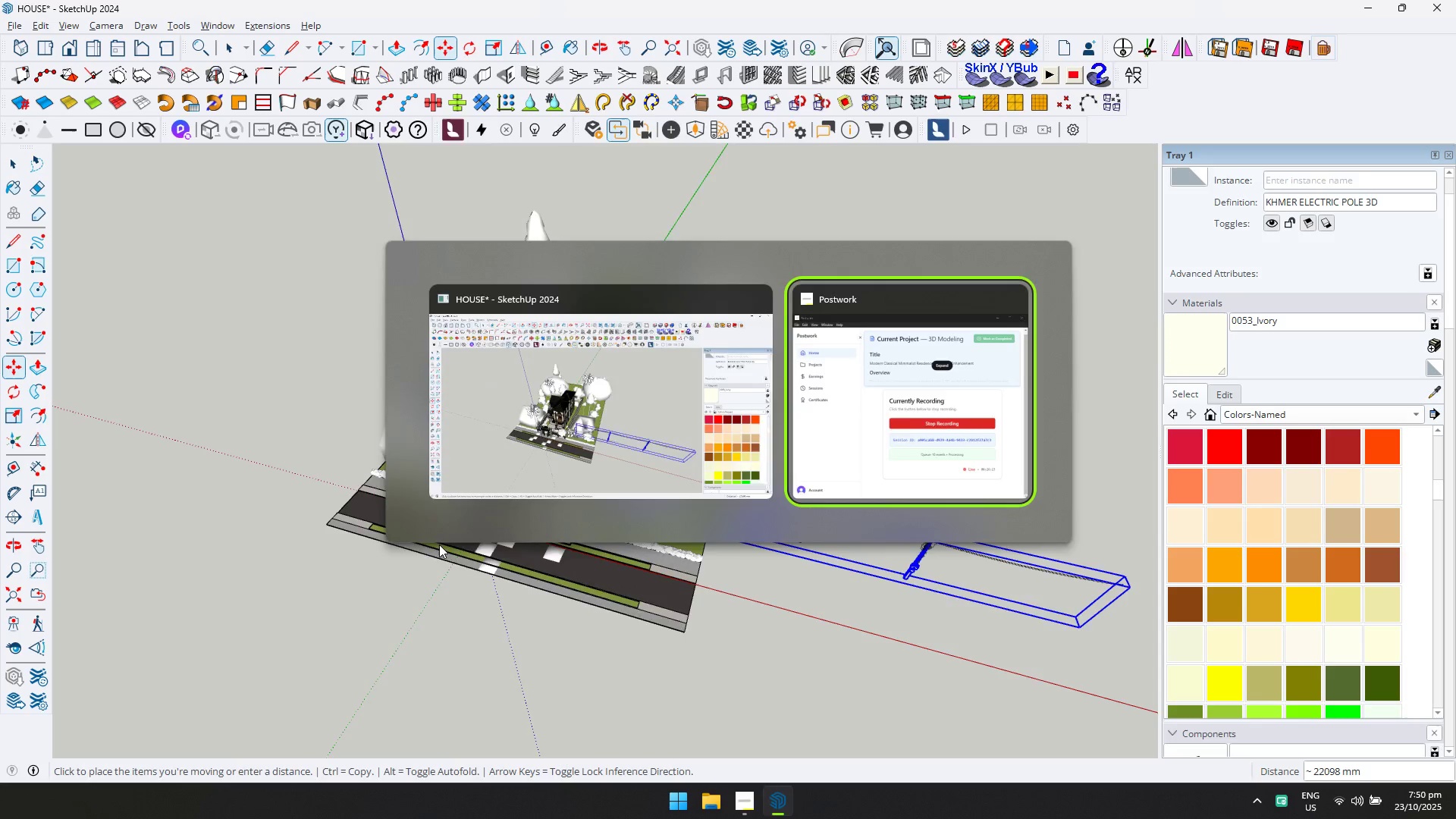 
key(Alt+Tab)